 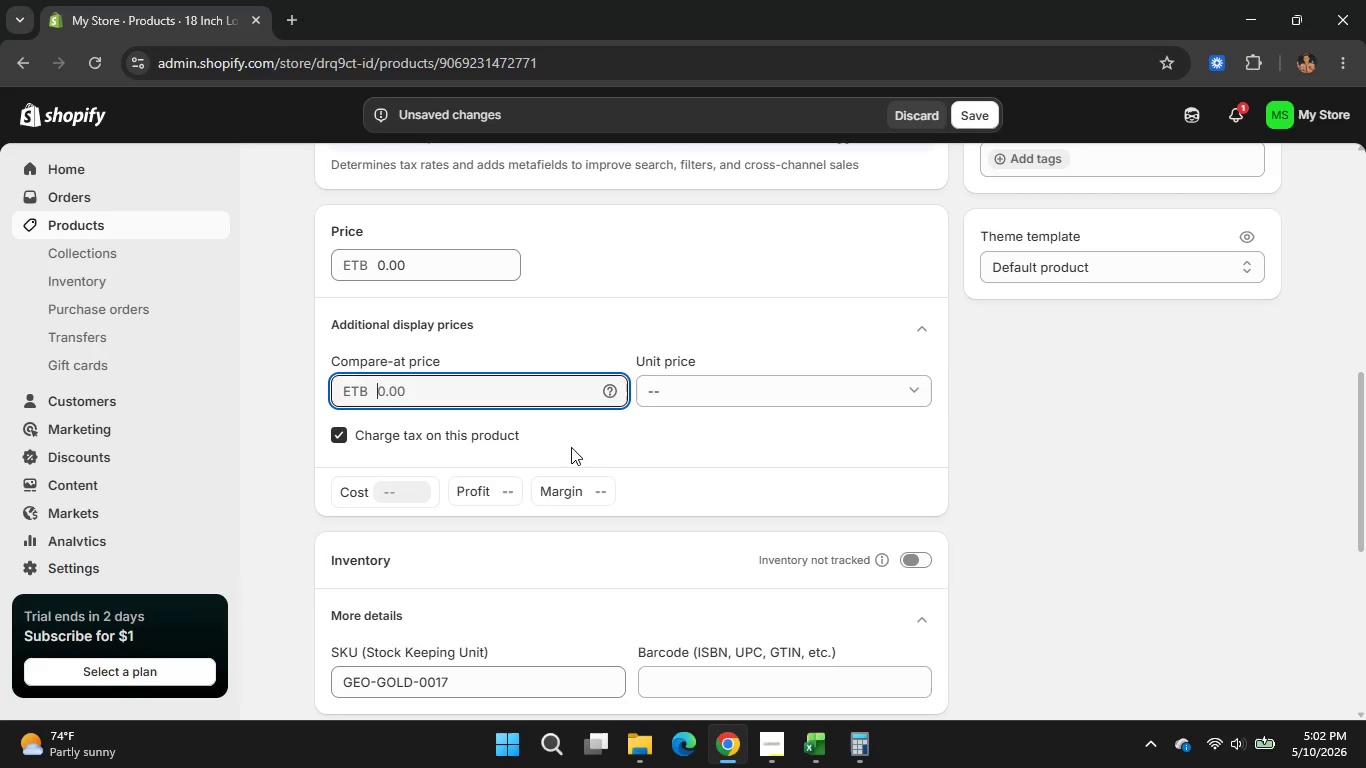 
left_click([406, 488])
 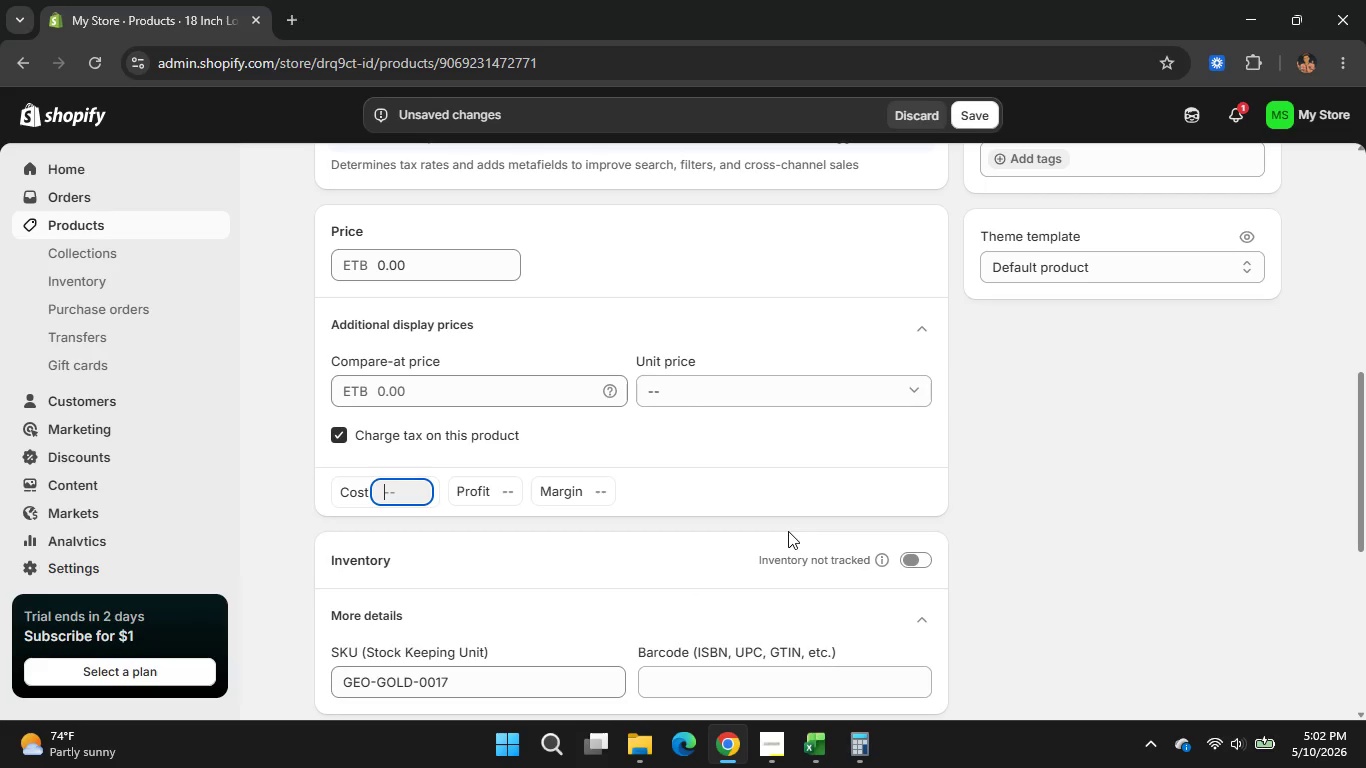 
key(Numpad1)
 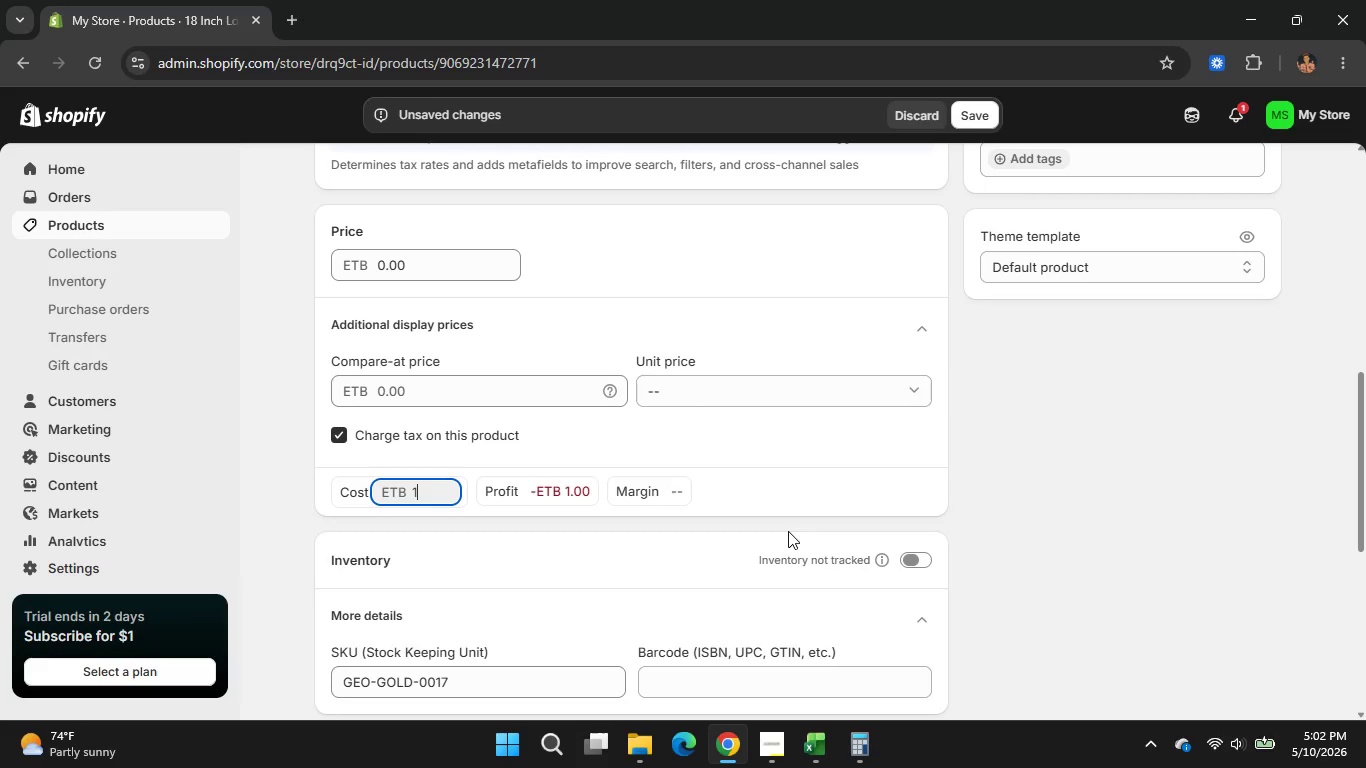 
key(Numpad6)
 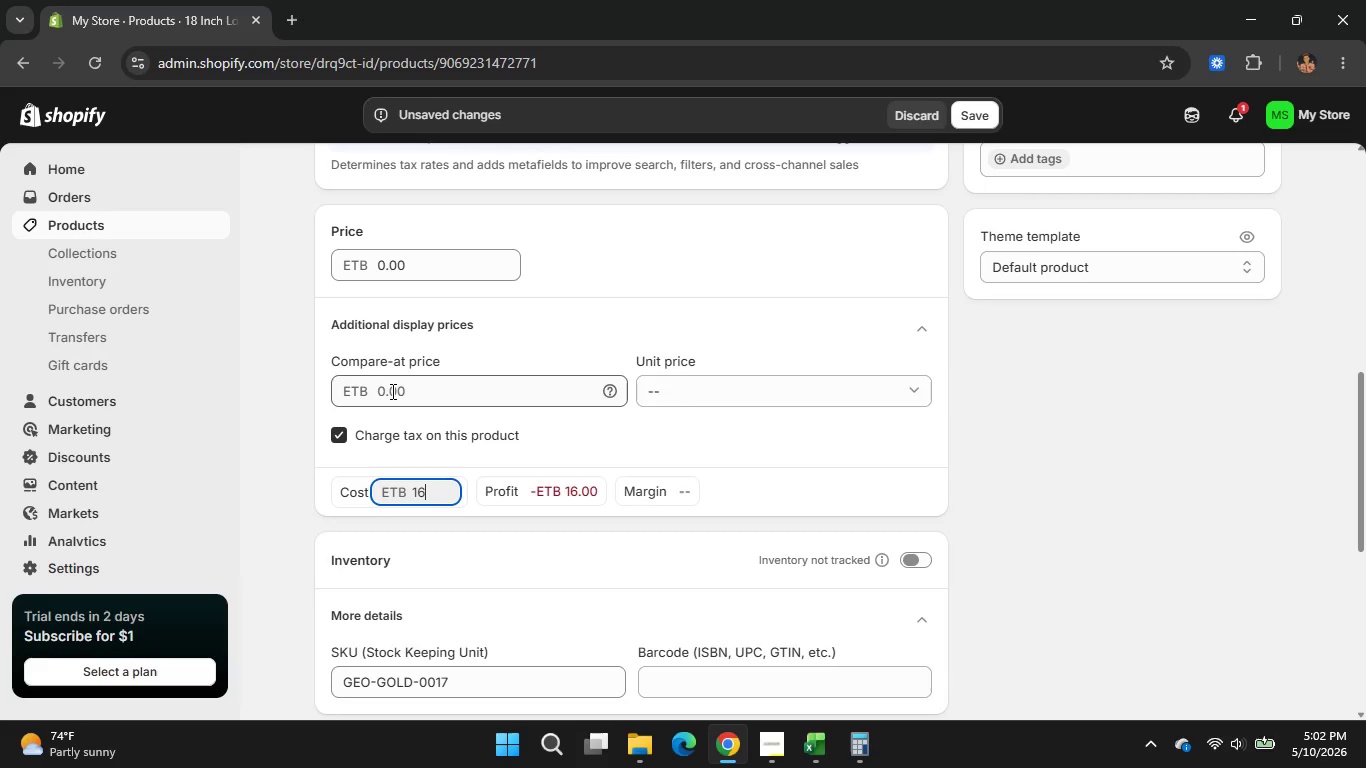 
left_click([391, 391])
 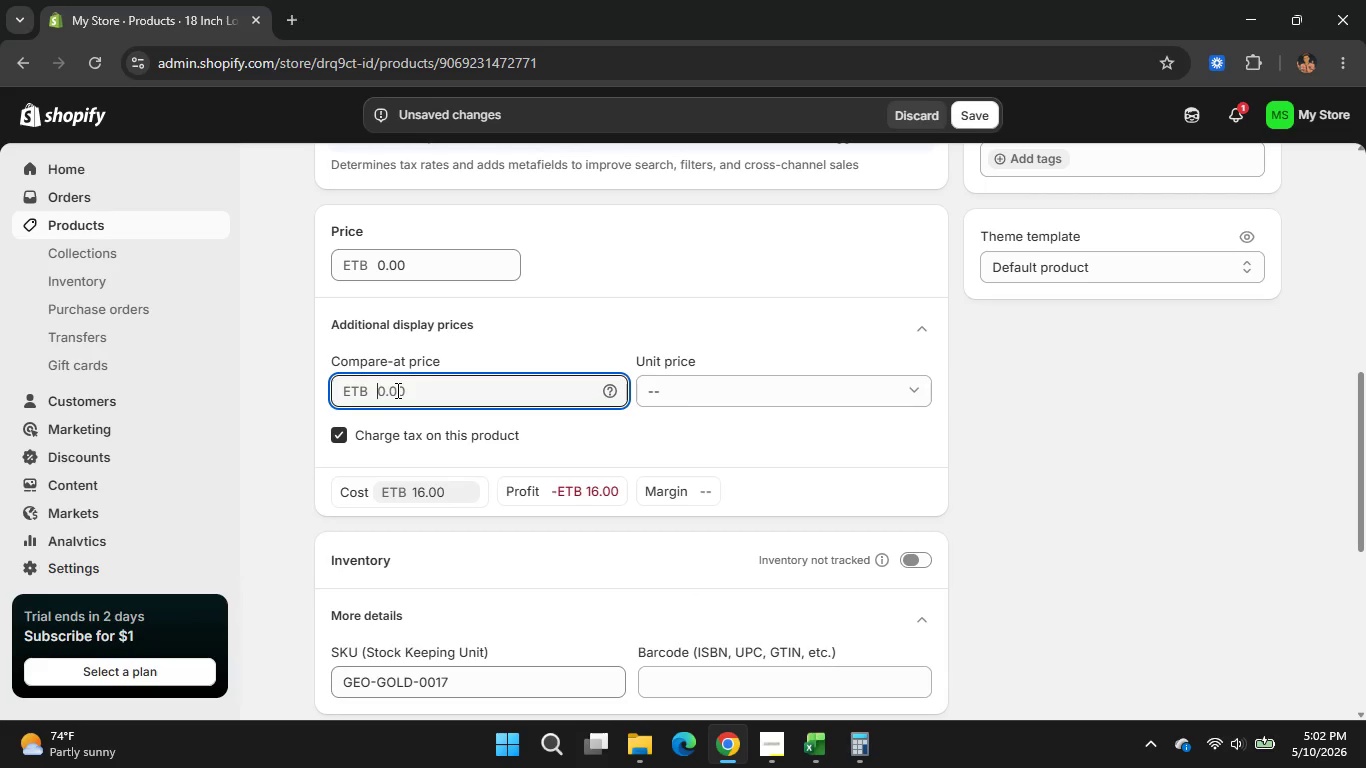 
left_click_drag(start_coordinate=[404, 263], to_coordinate=[397, 264])
 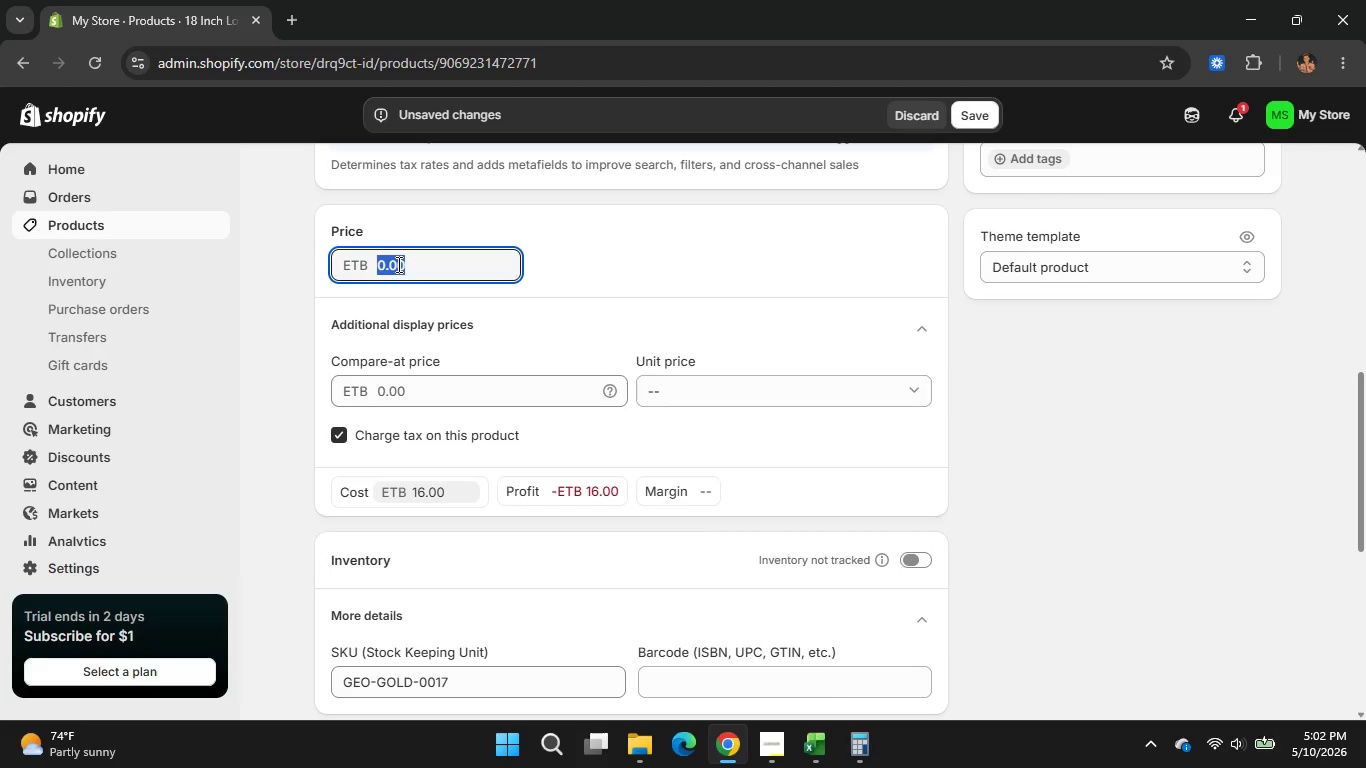 
left_click_drag(start_coordinate=[424, 259], to_coordinate=[385, 268])
 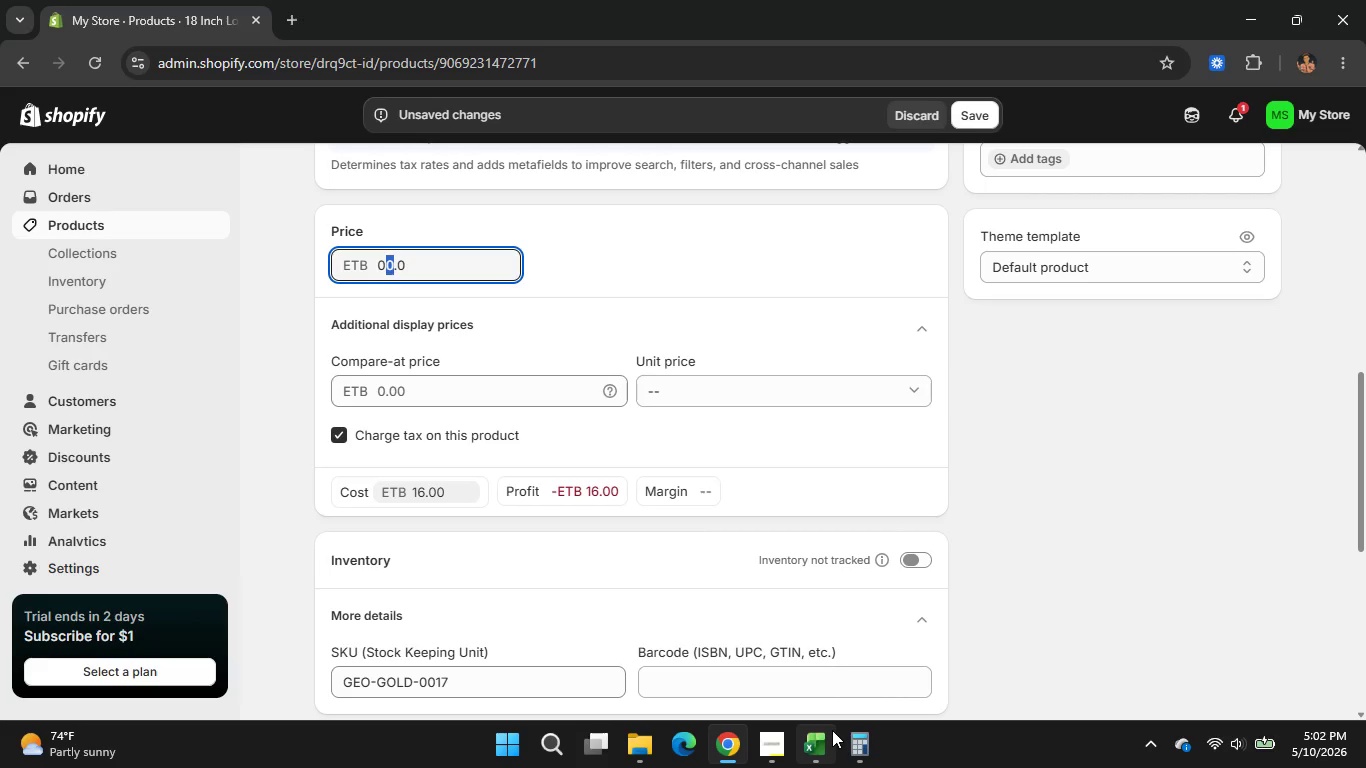 
double_click([852, 738])
 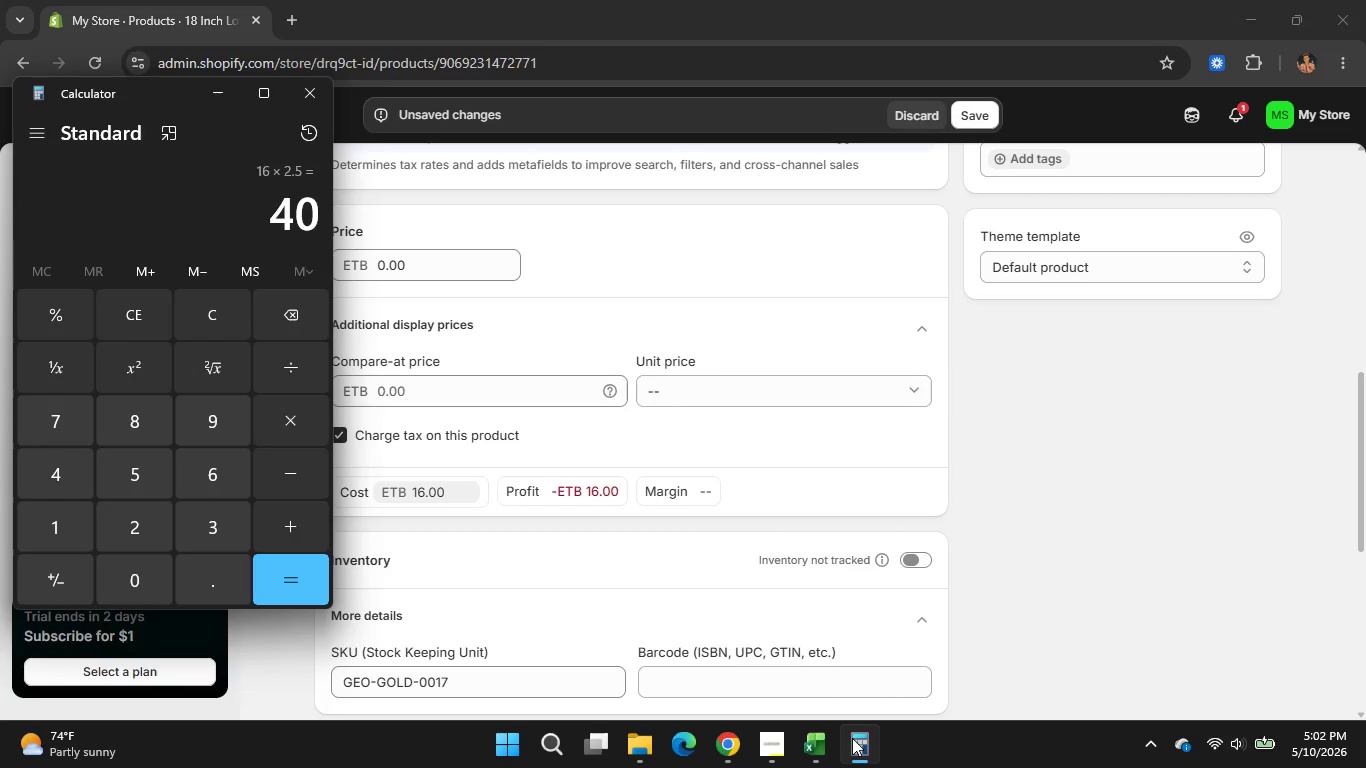 
left_click([852, 738])
 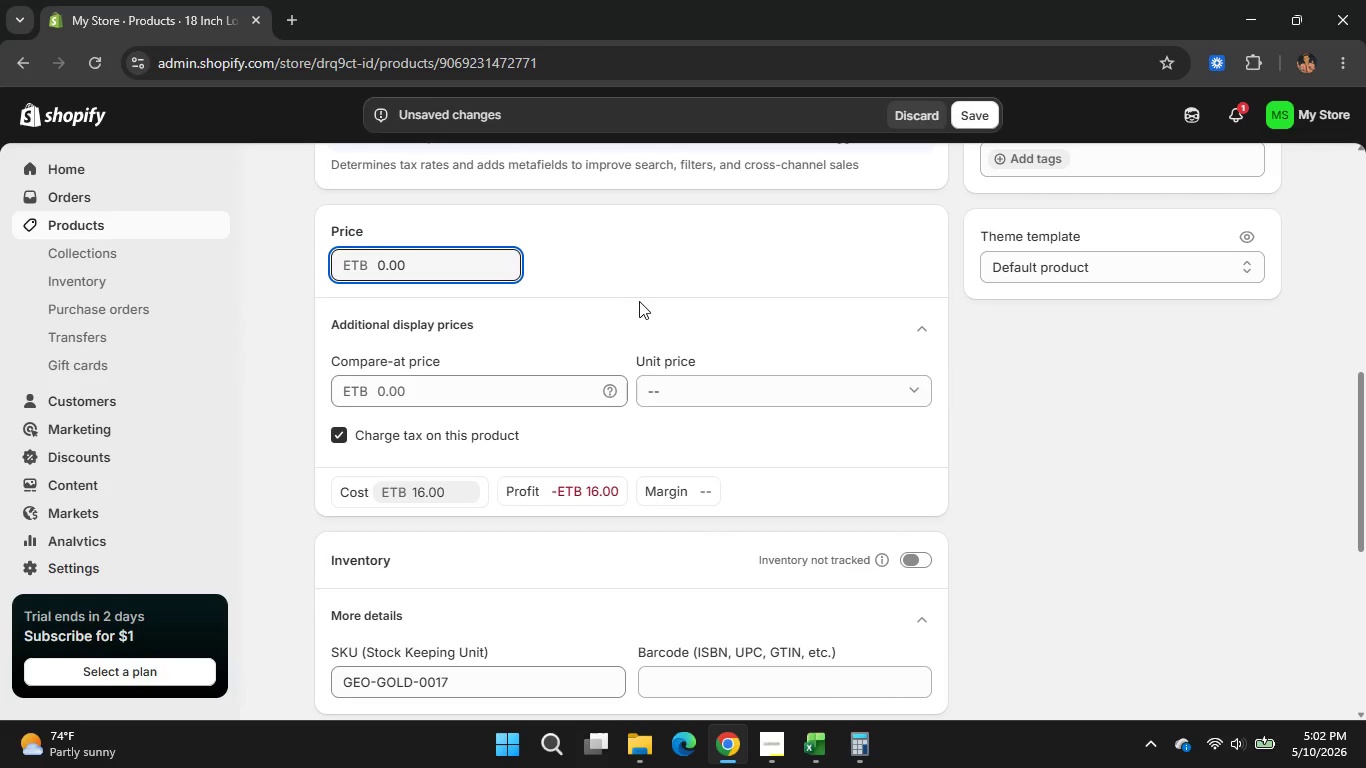 
key(Backspace)
 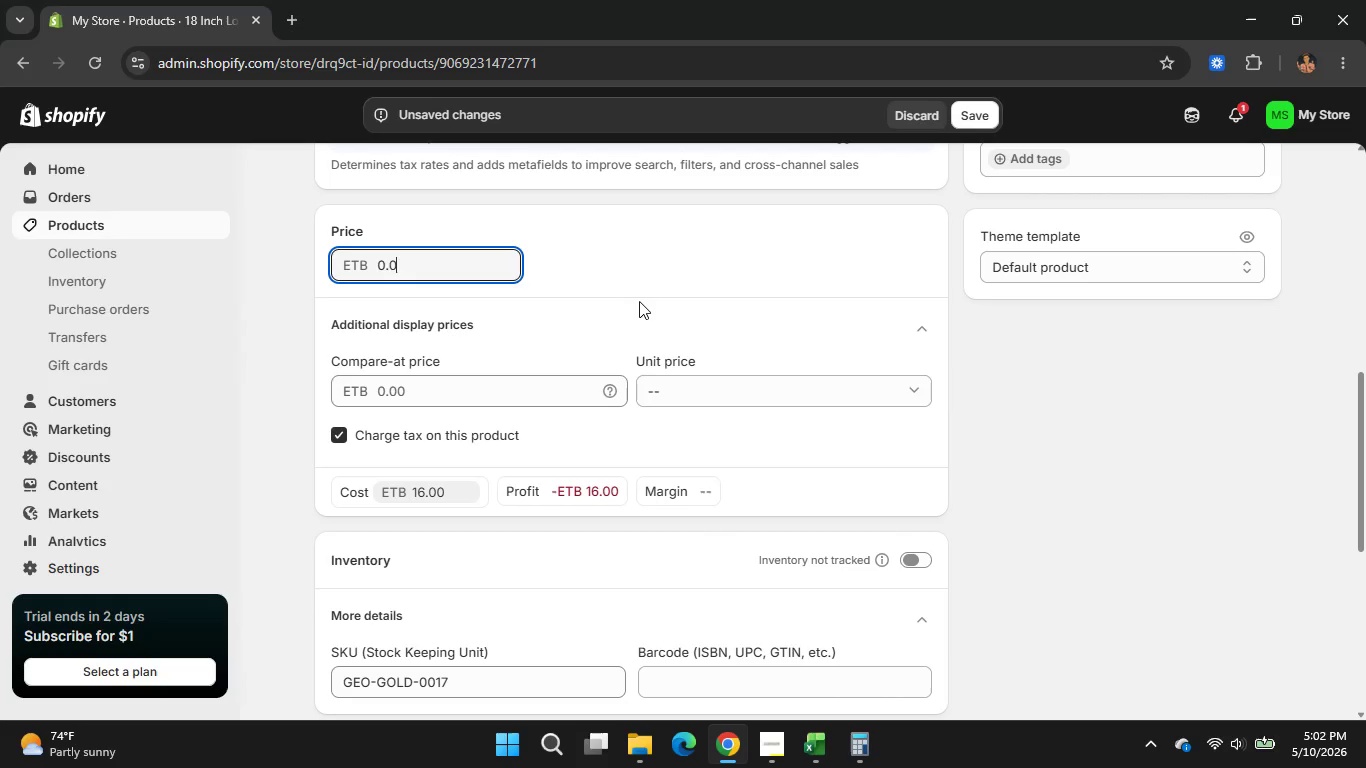 
key(Backspace)
 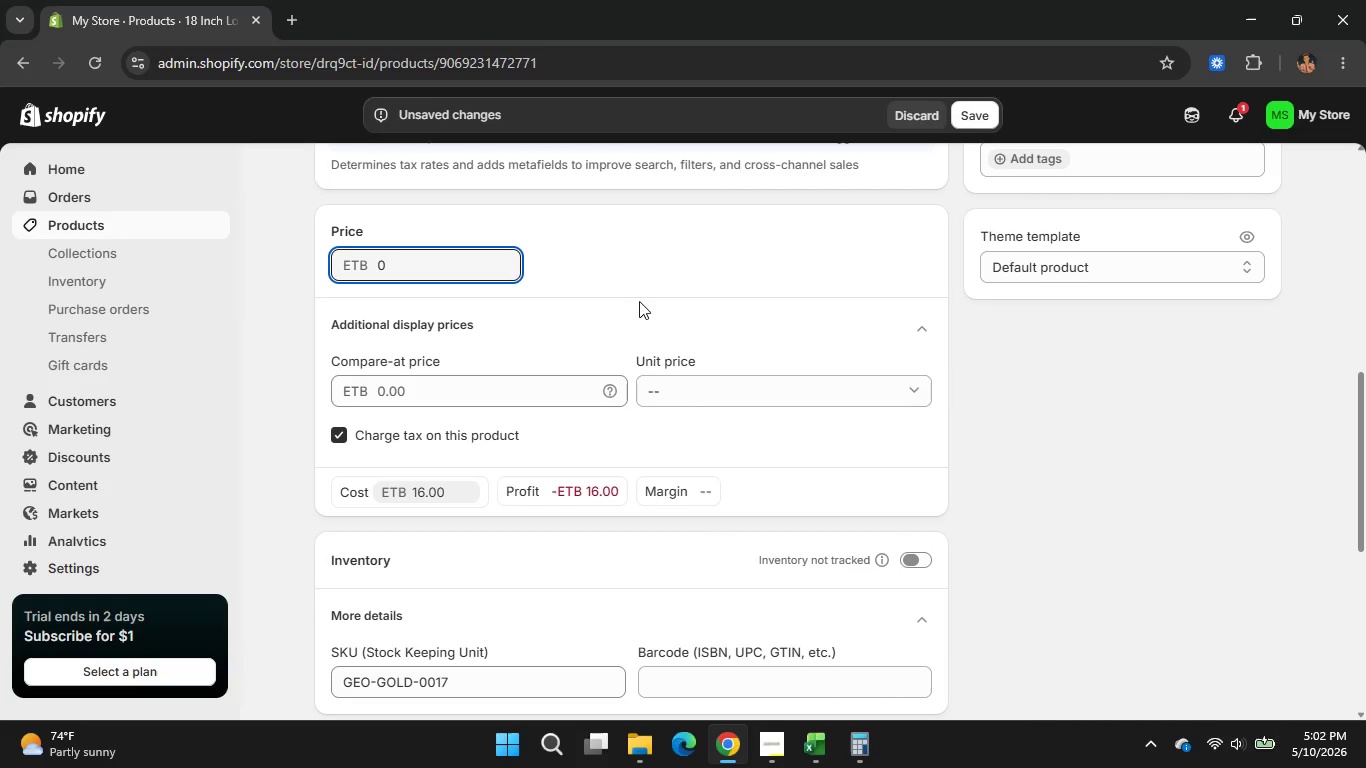 
key(Backspace)
 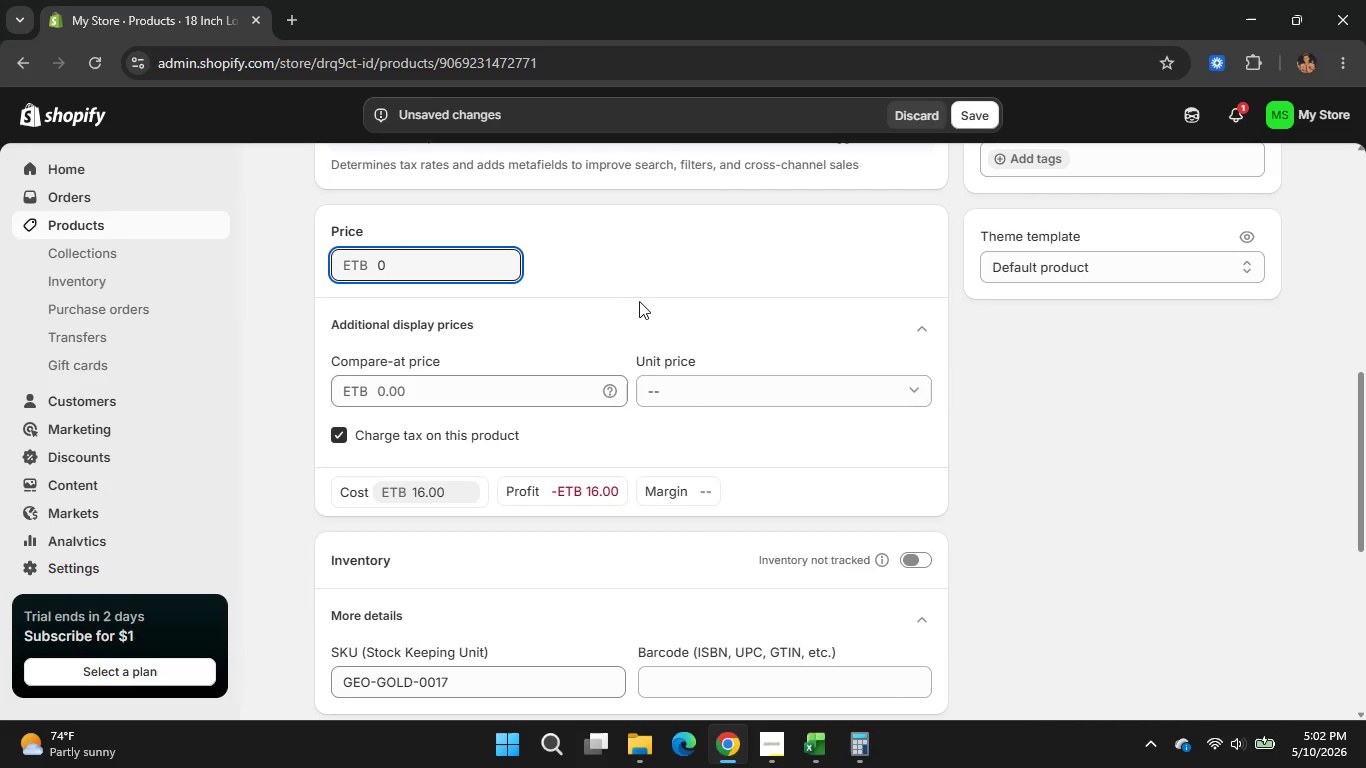 
key(Backspace)
 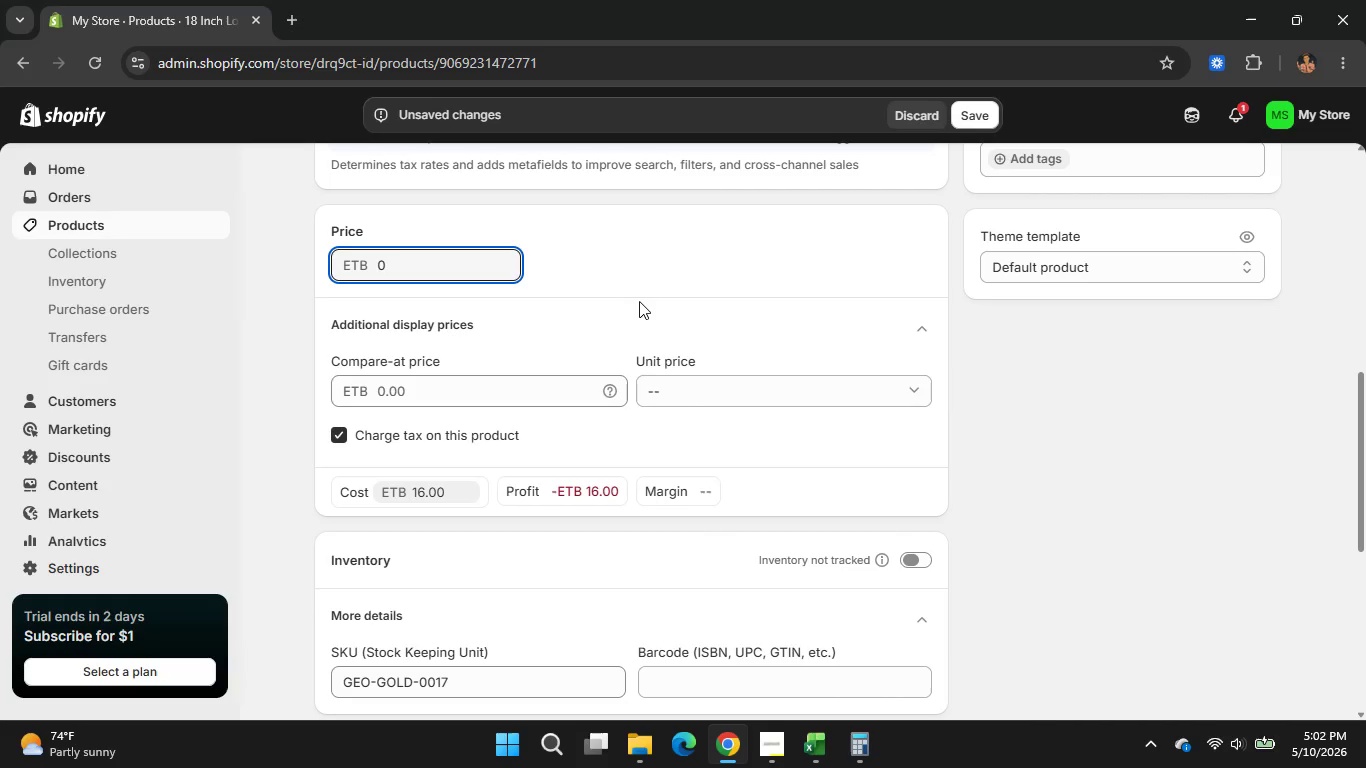 
key(Backspace)
 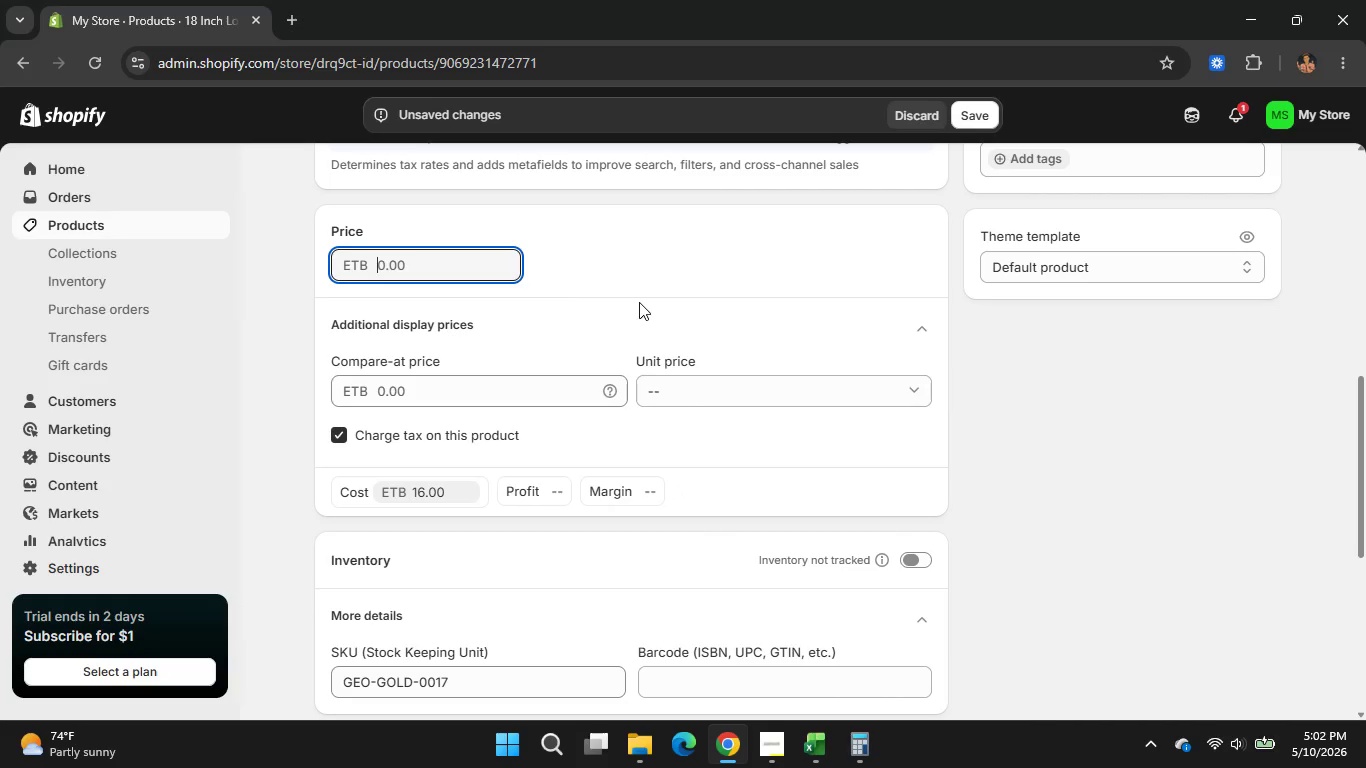 
key(Numpad3)
 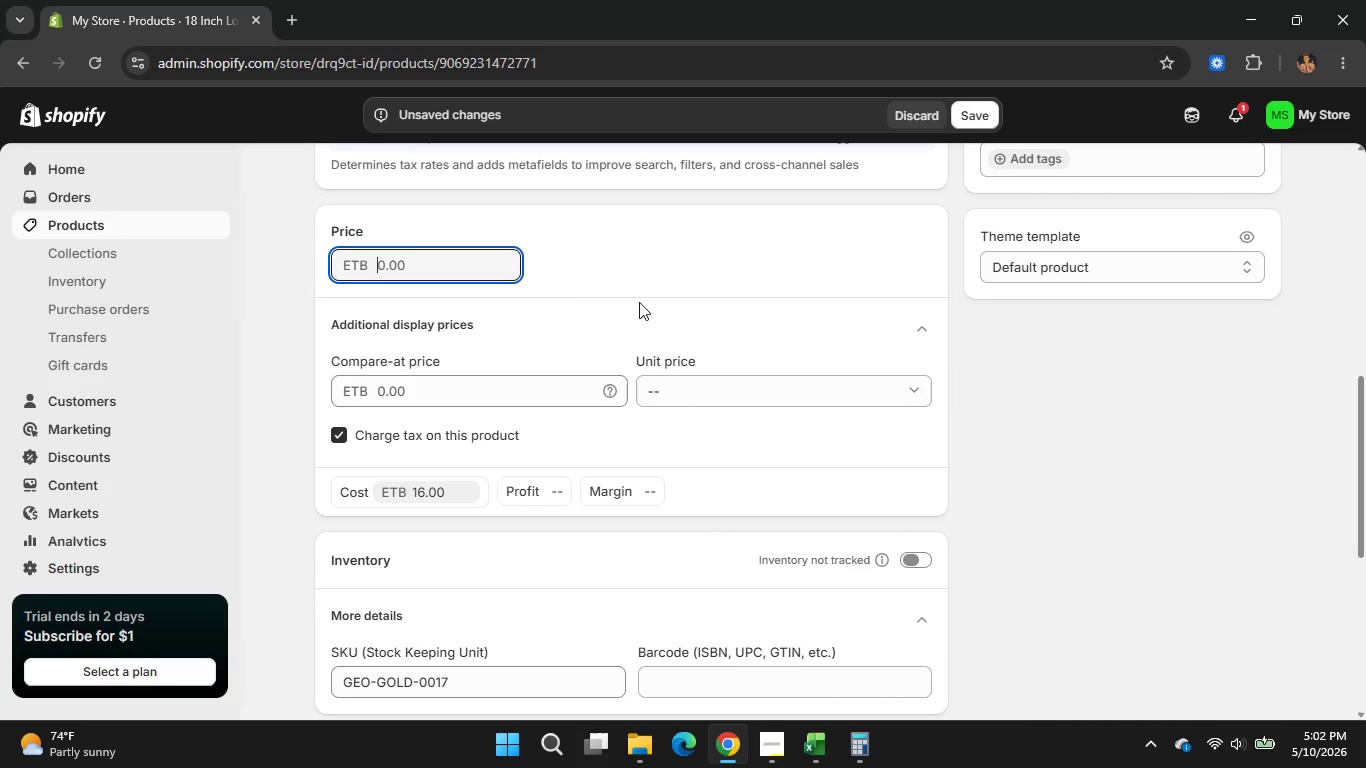 
key(Numpad9)
 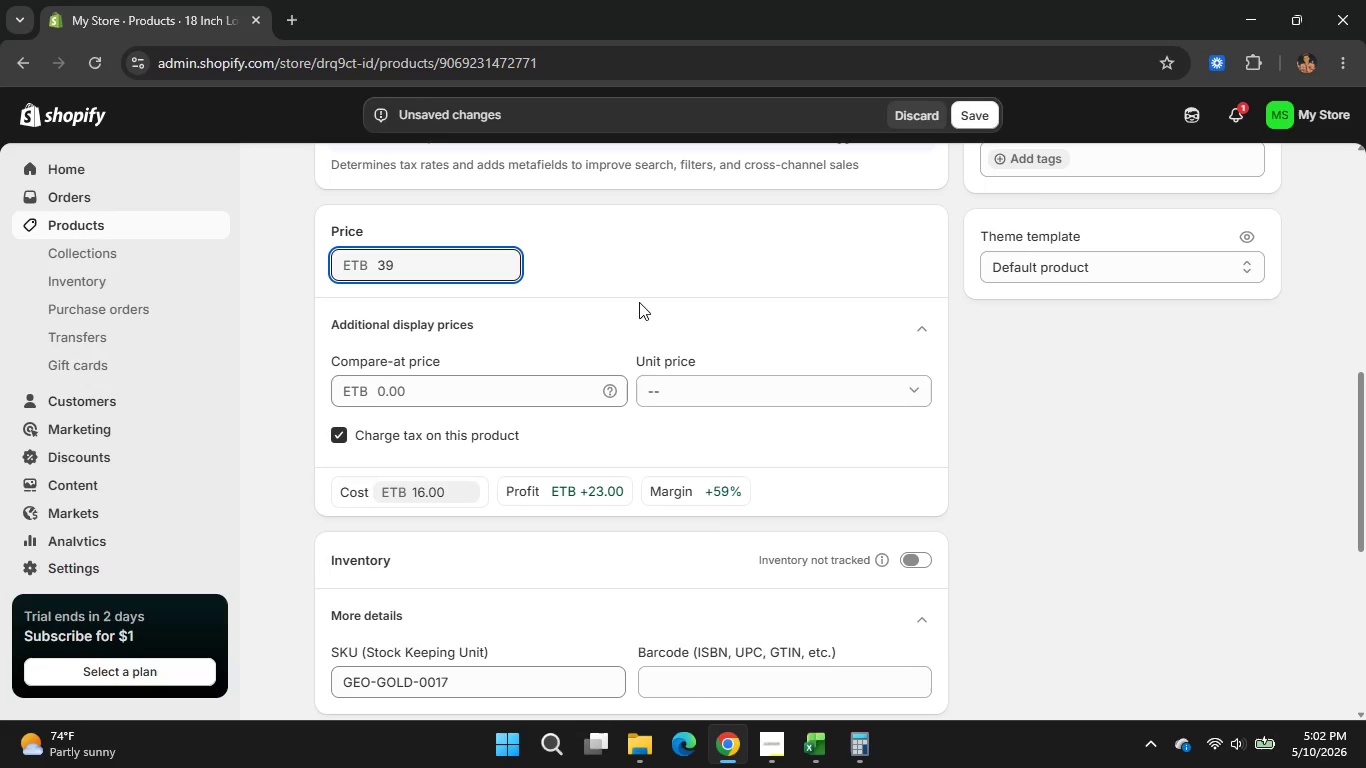 
key(NumpadDecimal)
 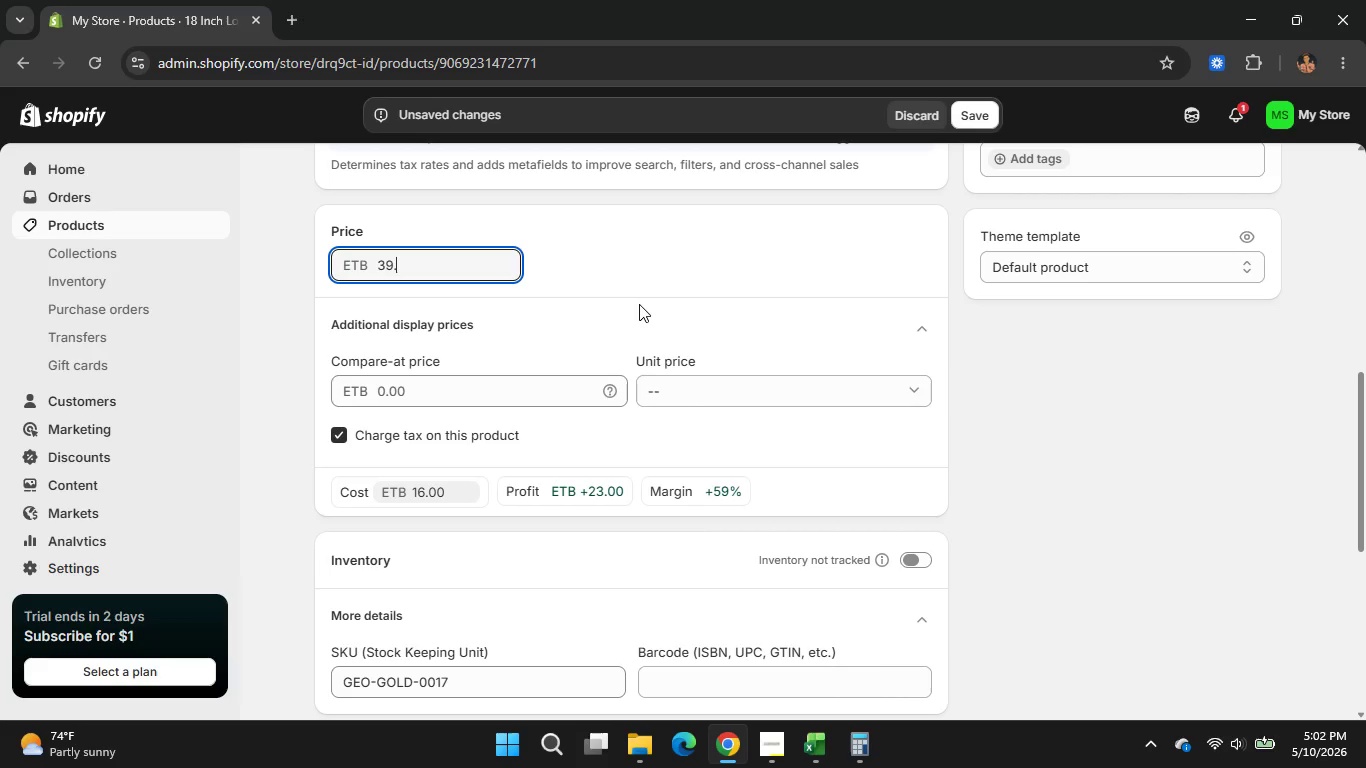 
key(Numpad9)
 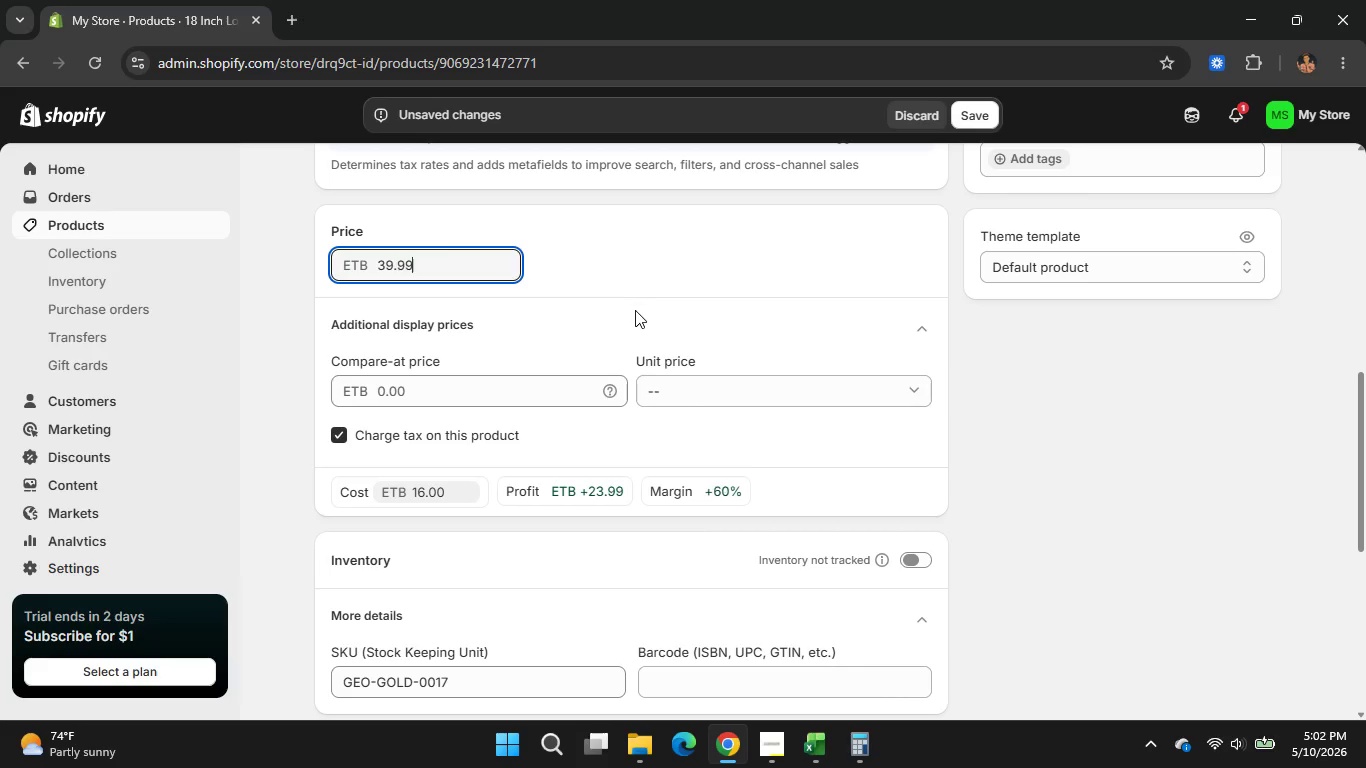 
key(Numpad9)
 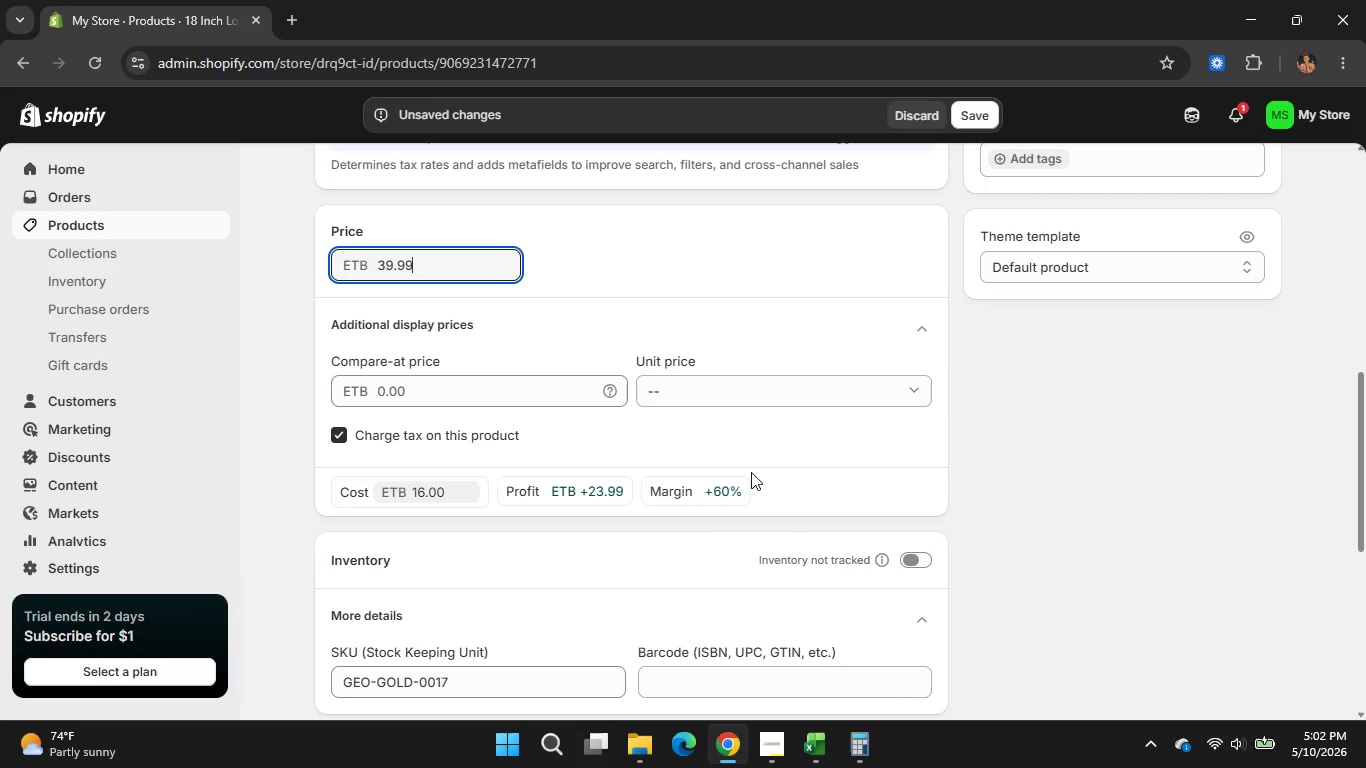 
wait(7.25)
 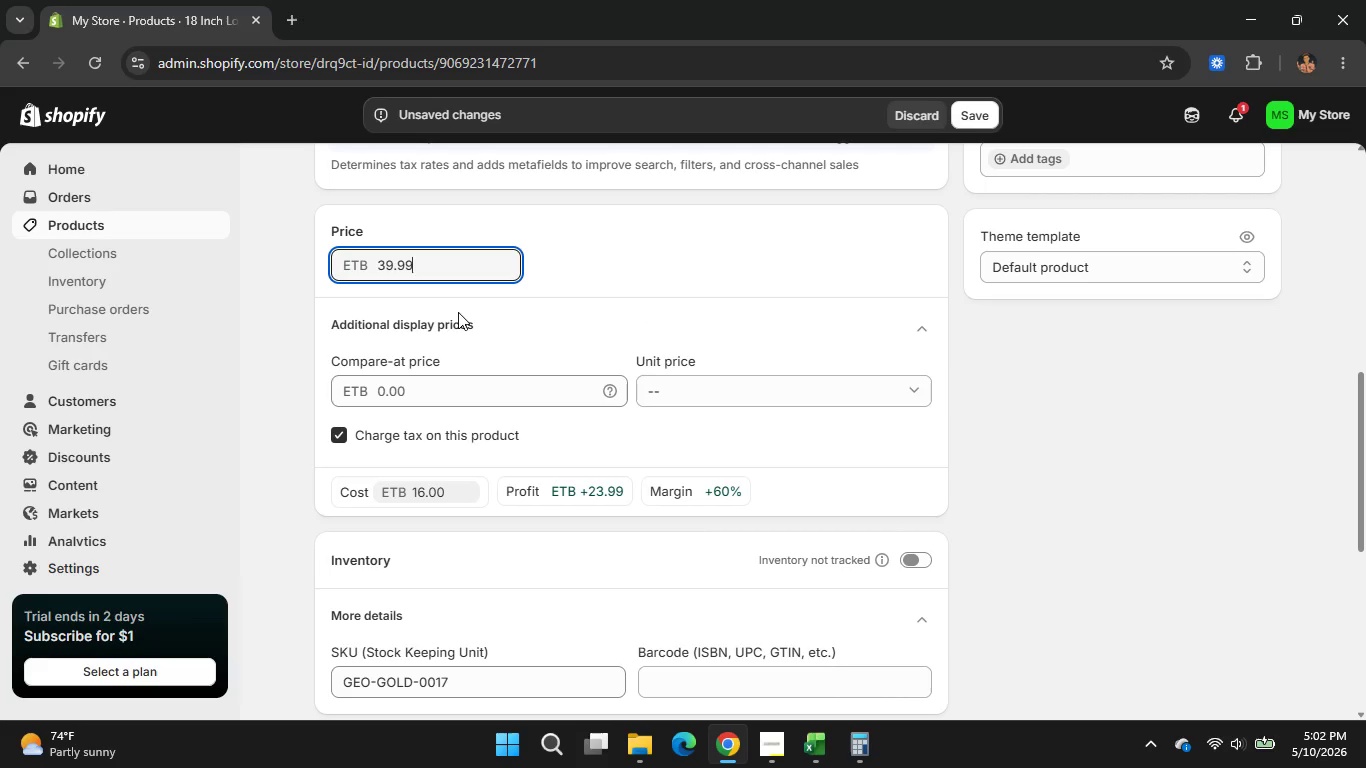 
scroll: coordinate [975, 571], scroll_direction: down, amount: 8.0
 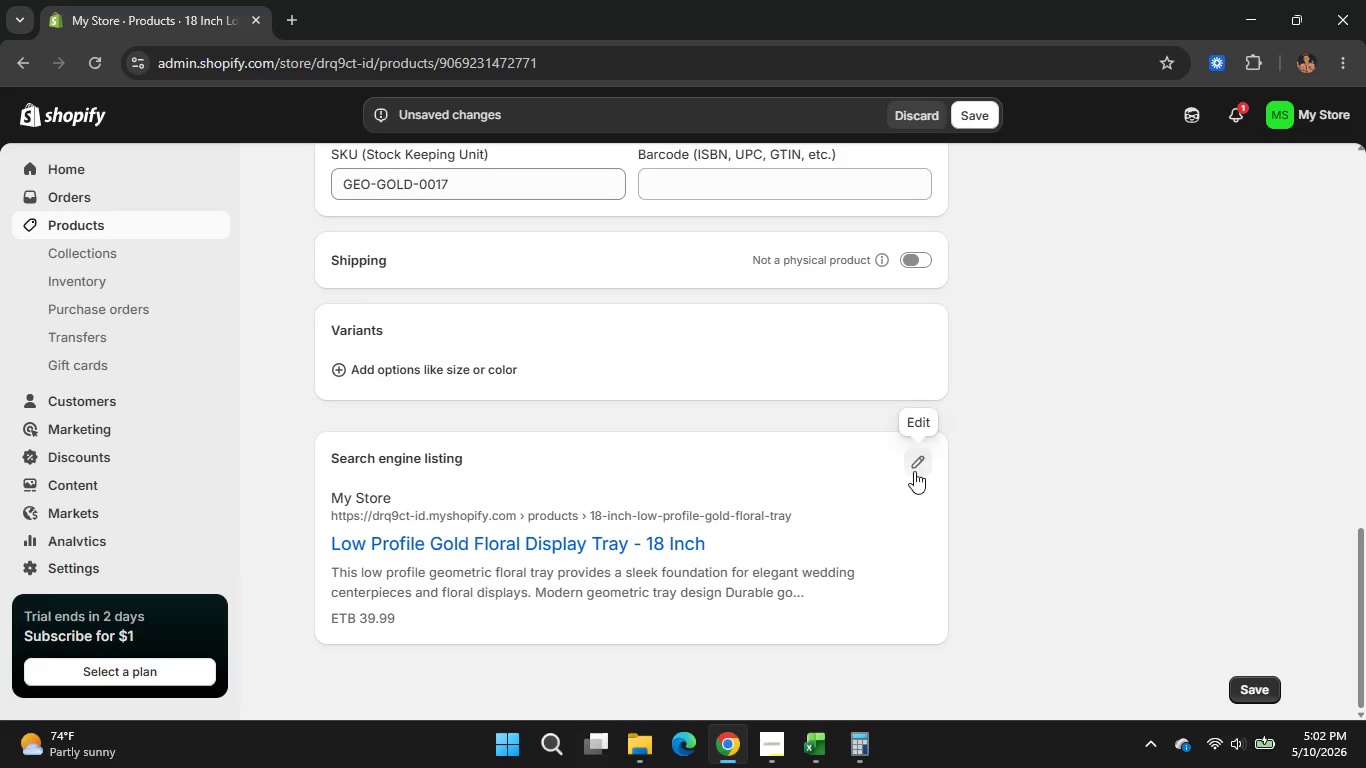 
left_click([914, 471])
 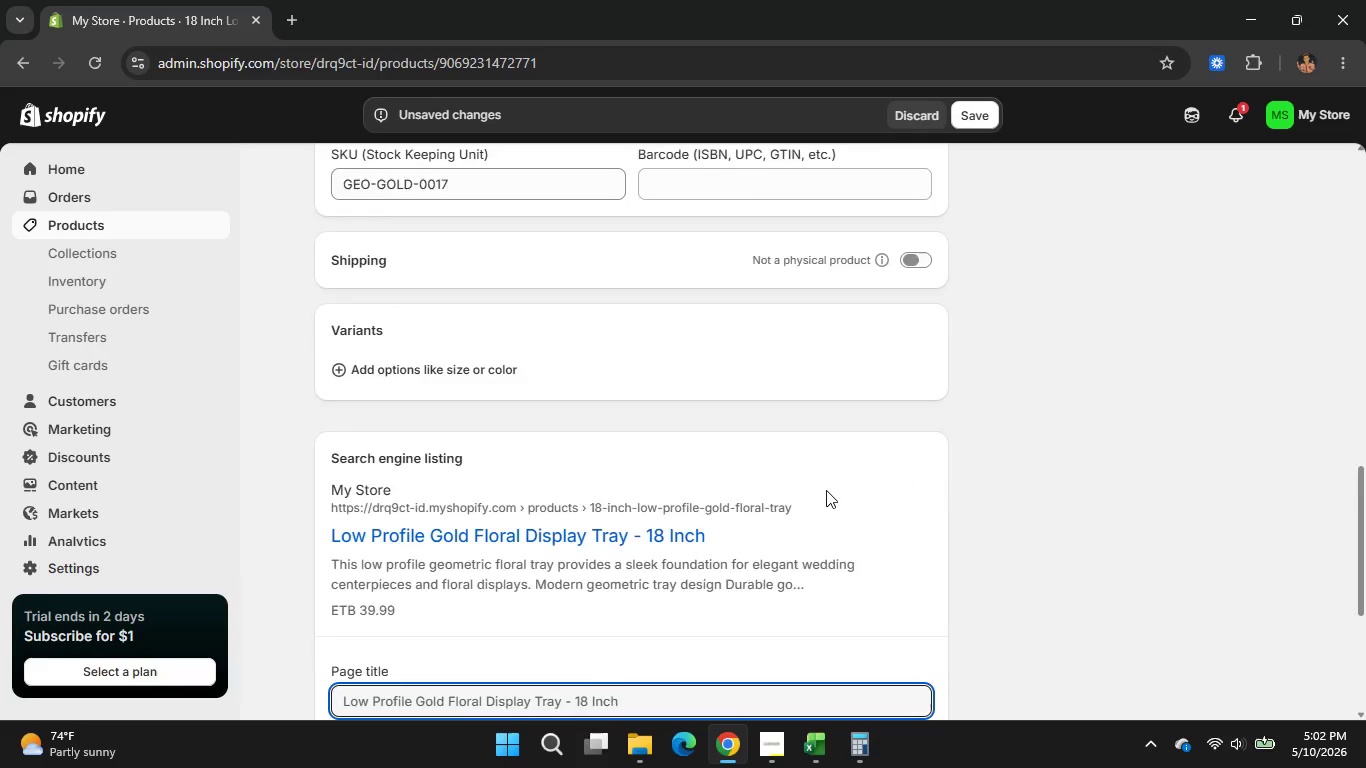 
scroll: coordinate [820, 493], scroll_direction: down, amount: 3.0
 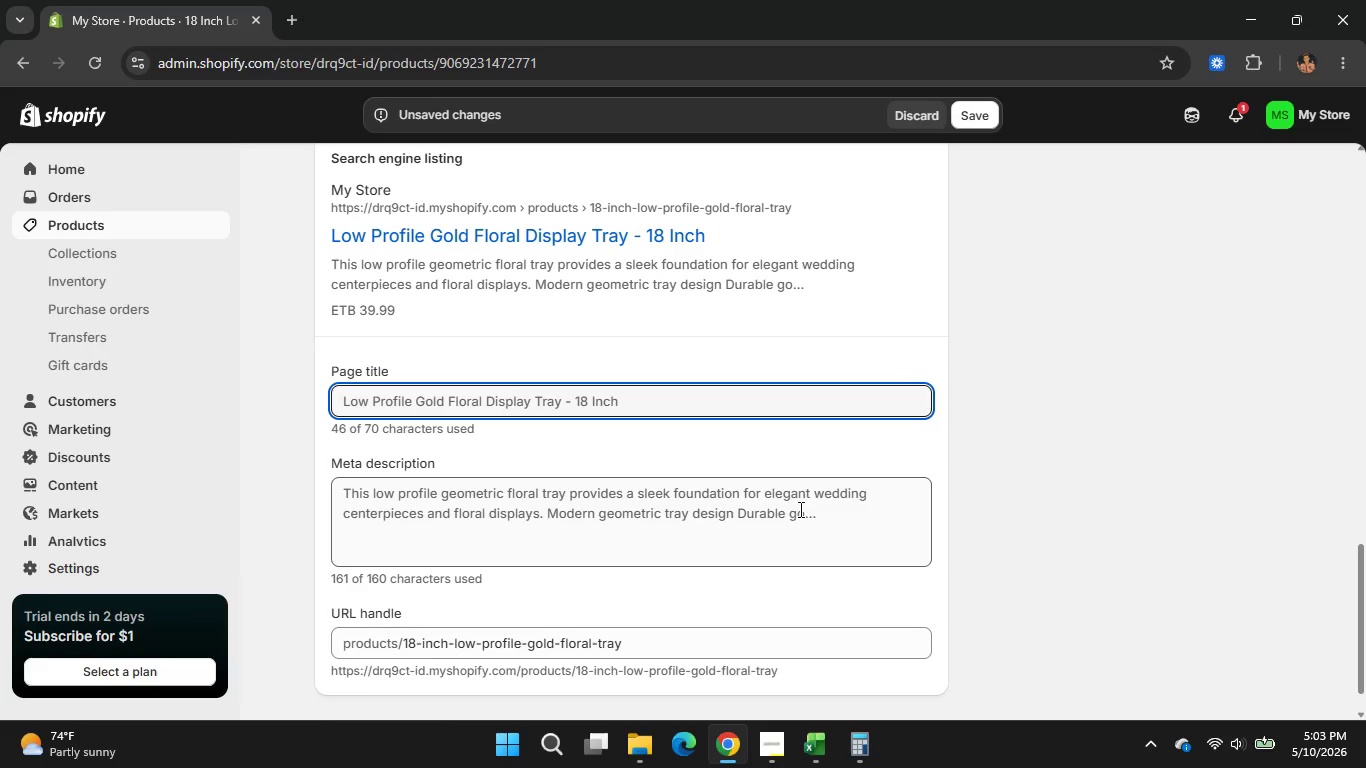 
wait(24.38)
 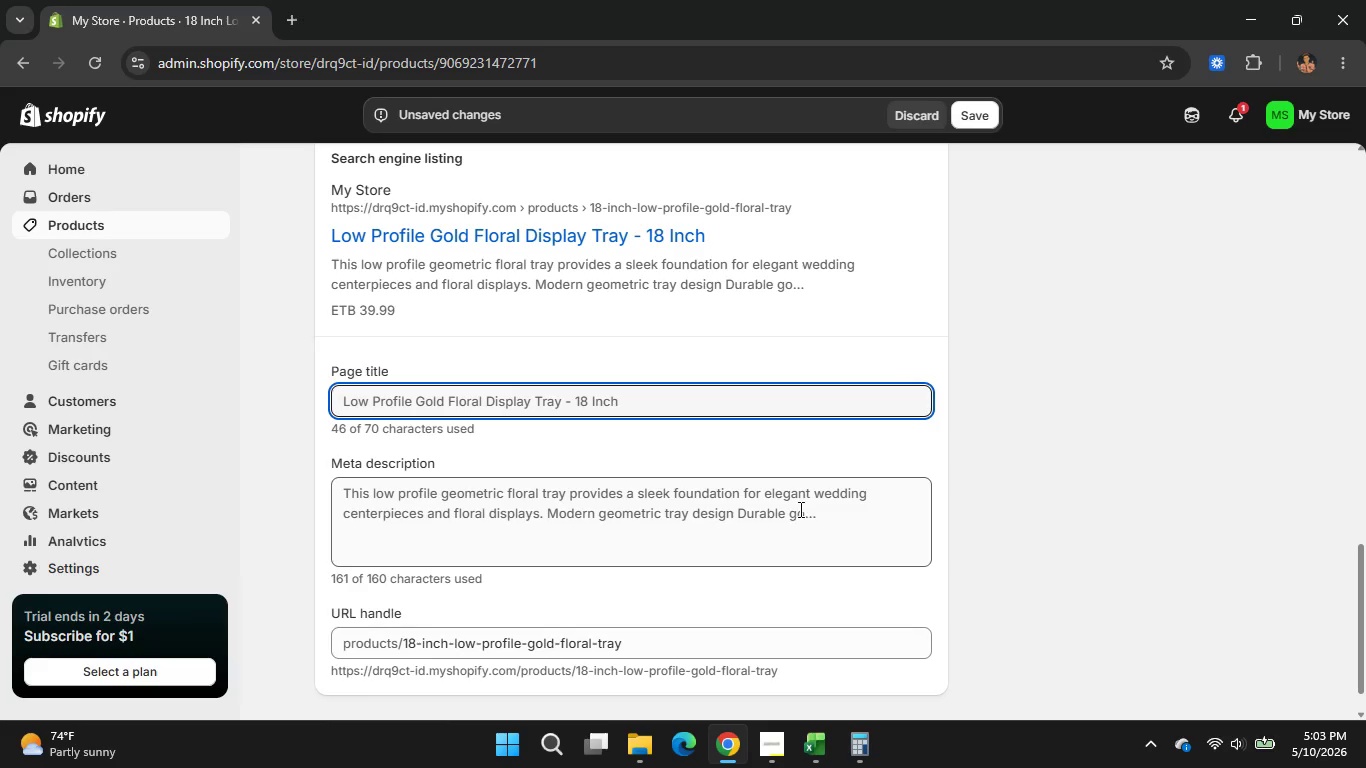 
scroll: coordinate [596, 429], scroll_direction: up, amount: 1.0
 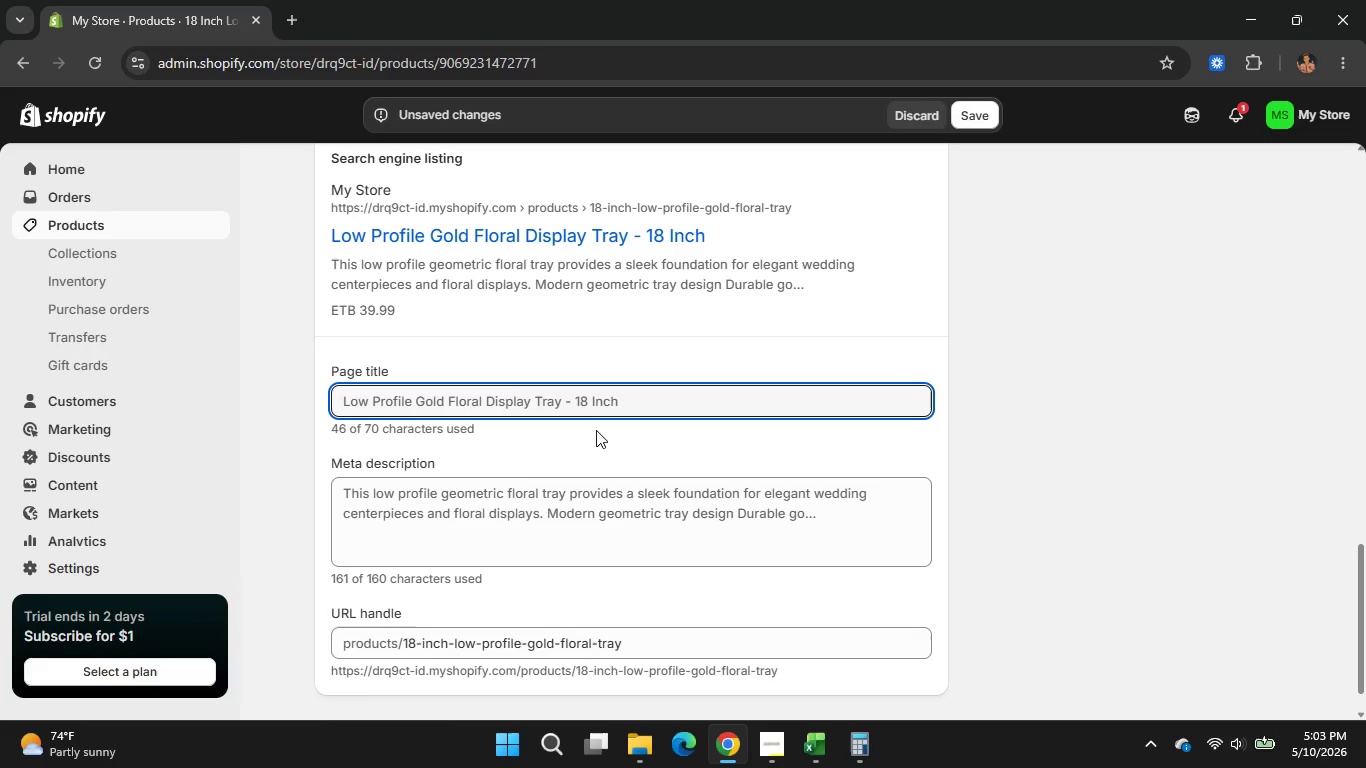 
scroll: coordinate [596, 429], scroll_direction: down, amount: 1.0
 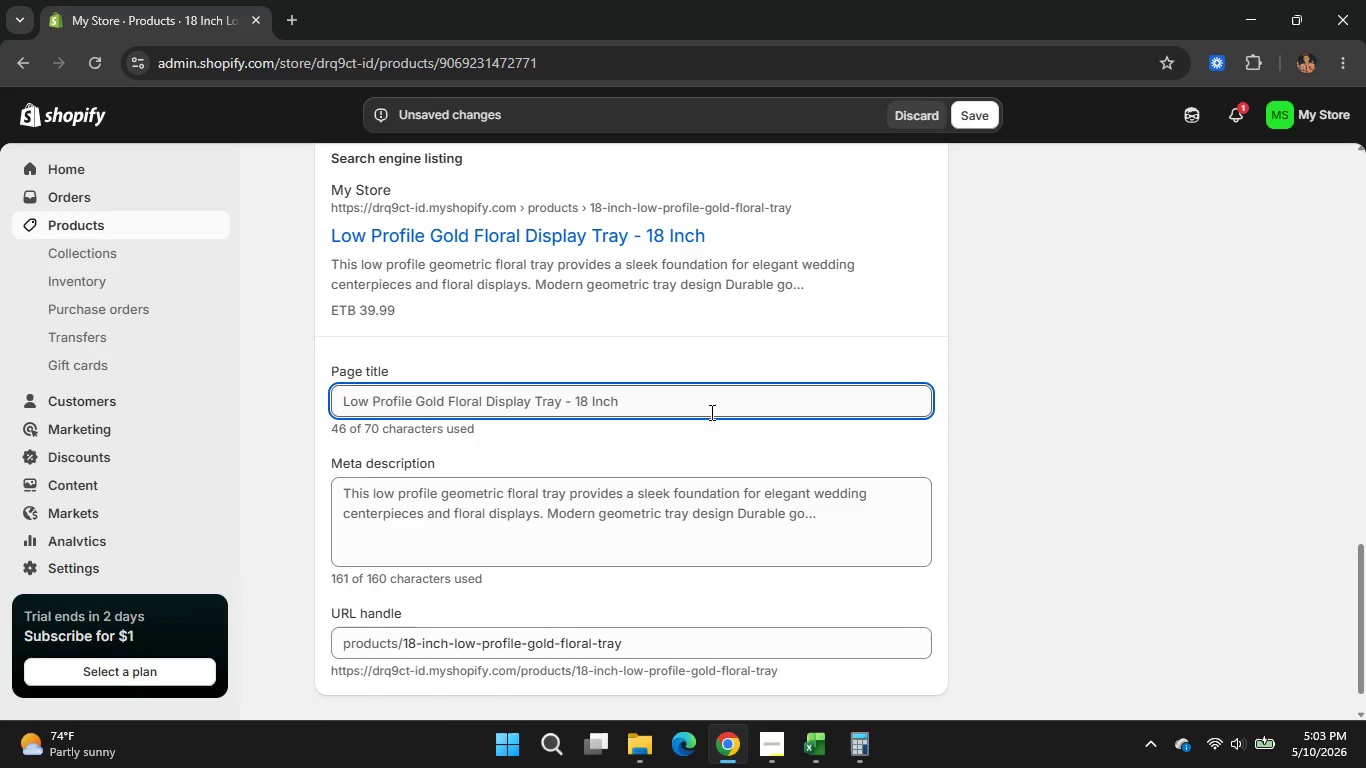 
left_click([645, 396])
 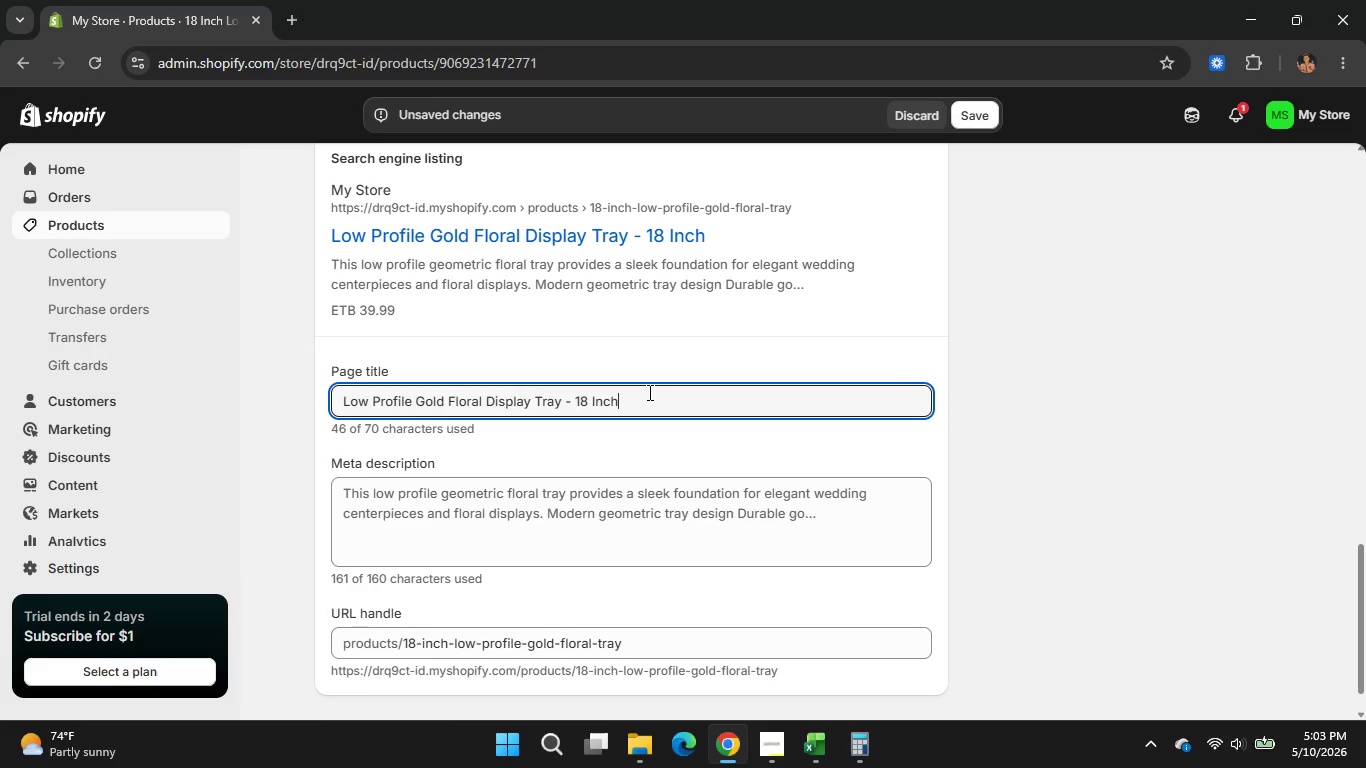 
left_click_drag(start_coordinate=[648, 392], to_coordinate=[351, 387])
 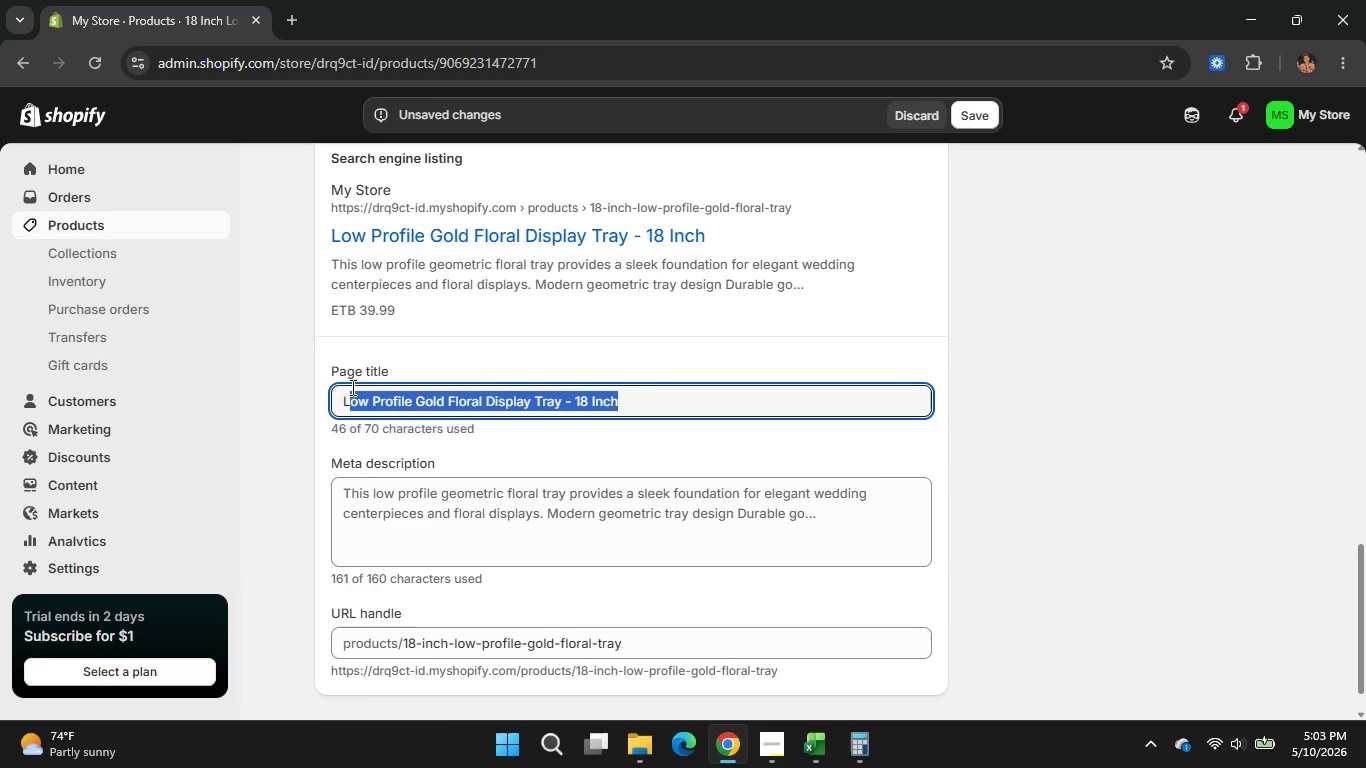 
type(Gold )
 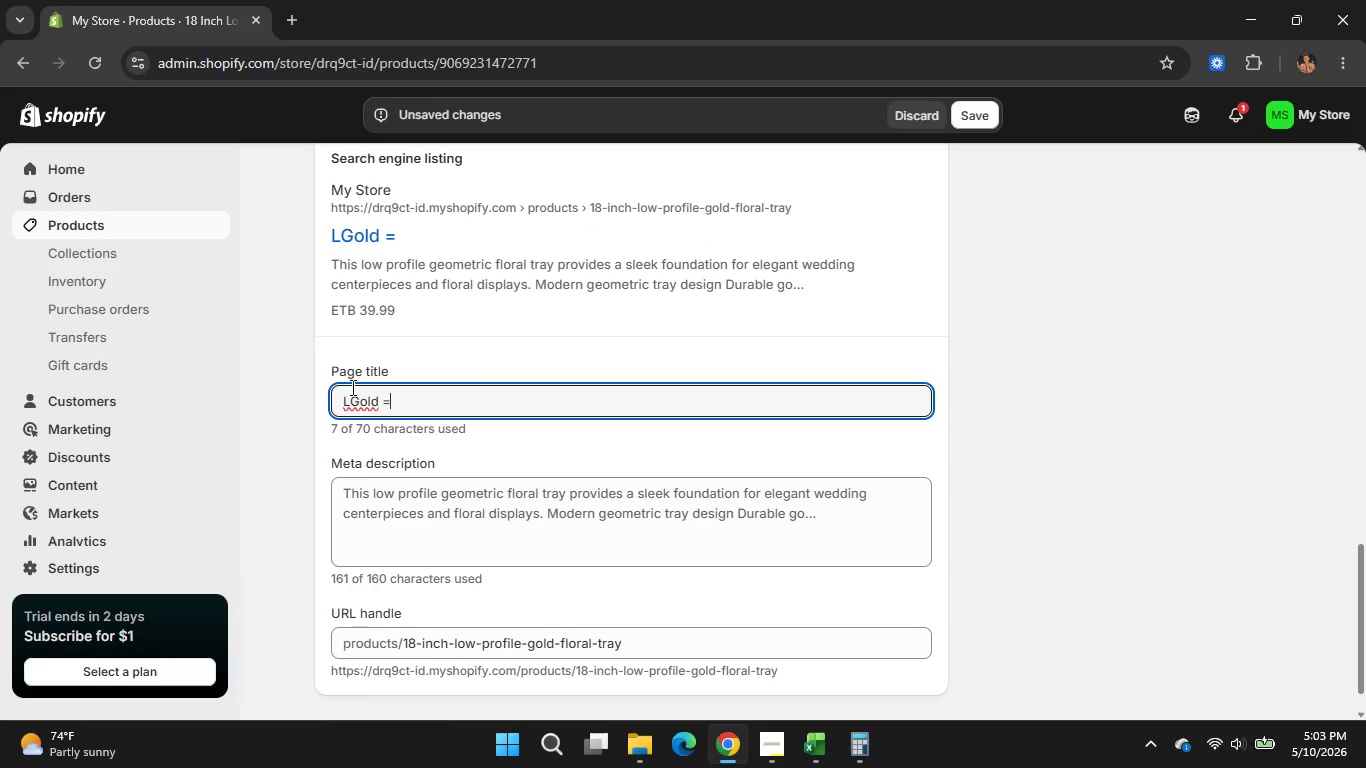 
hold_key(key=Equal, duration=0.41)
 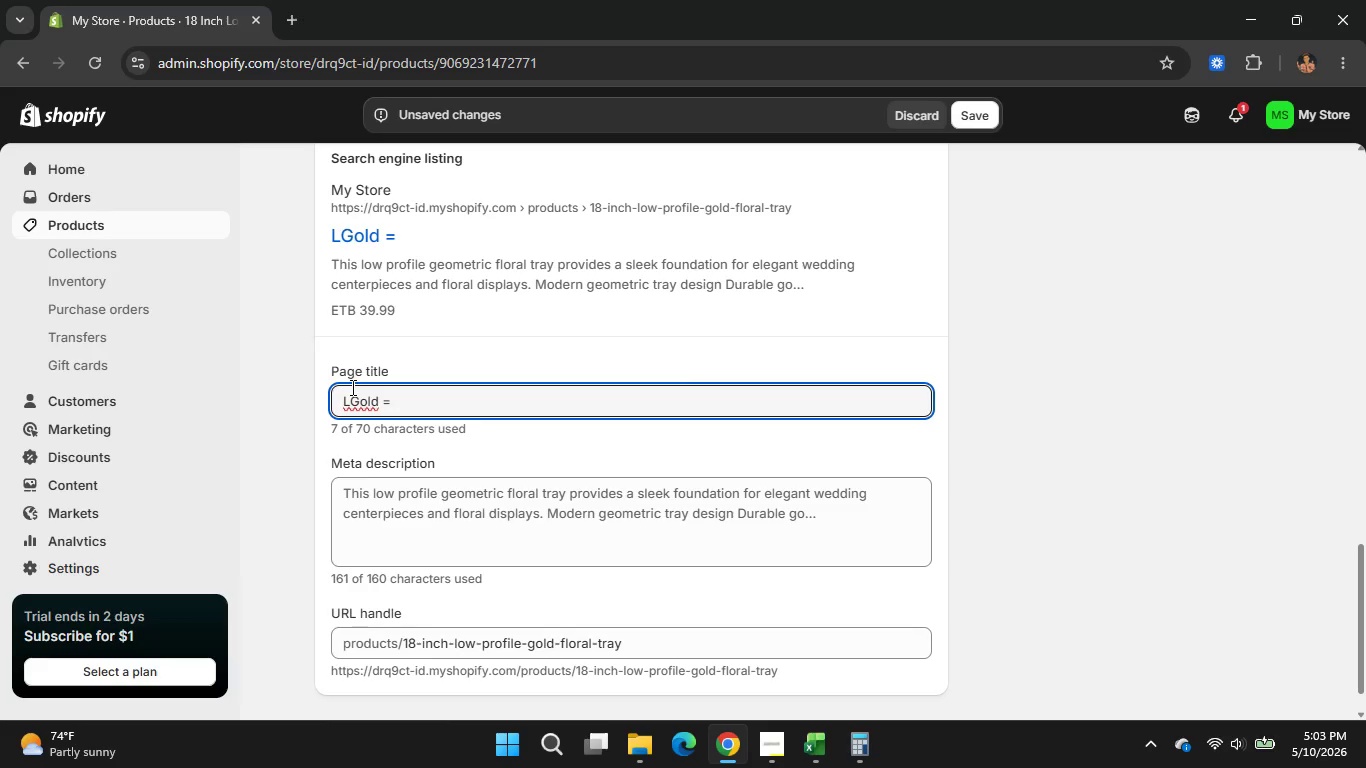 
hold_key(key=Delete, duration=0.41)
 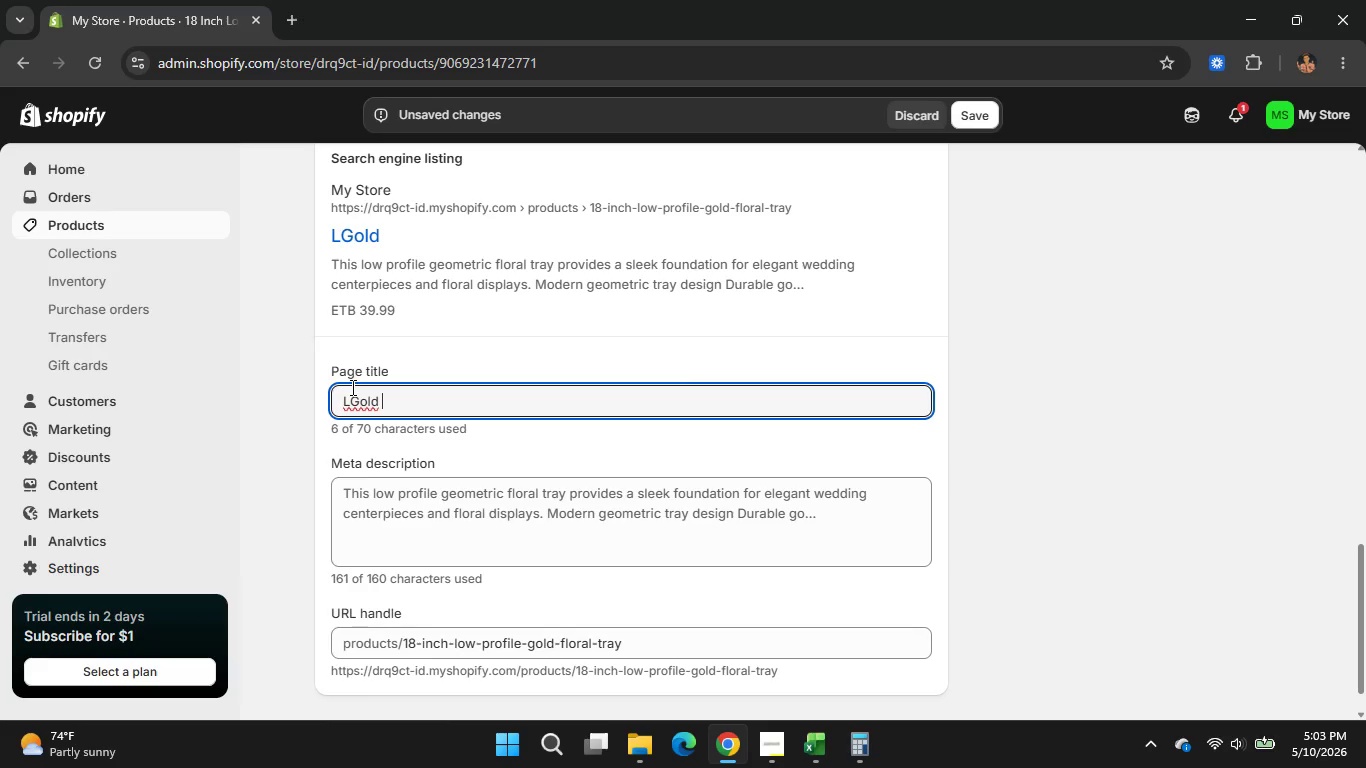 
hold_key(key=Backspace, duration=1.5)
 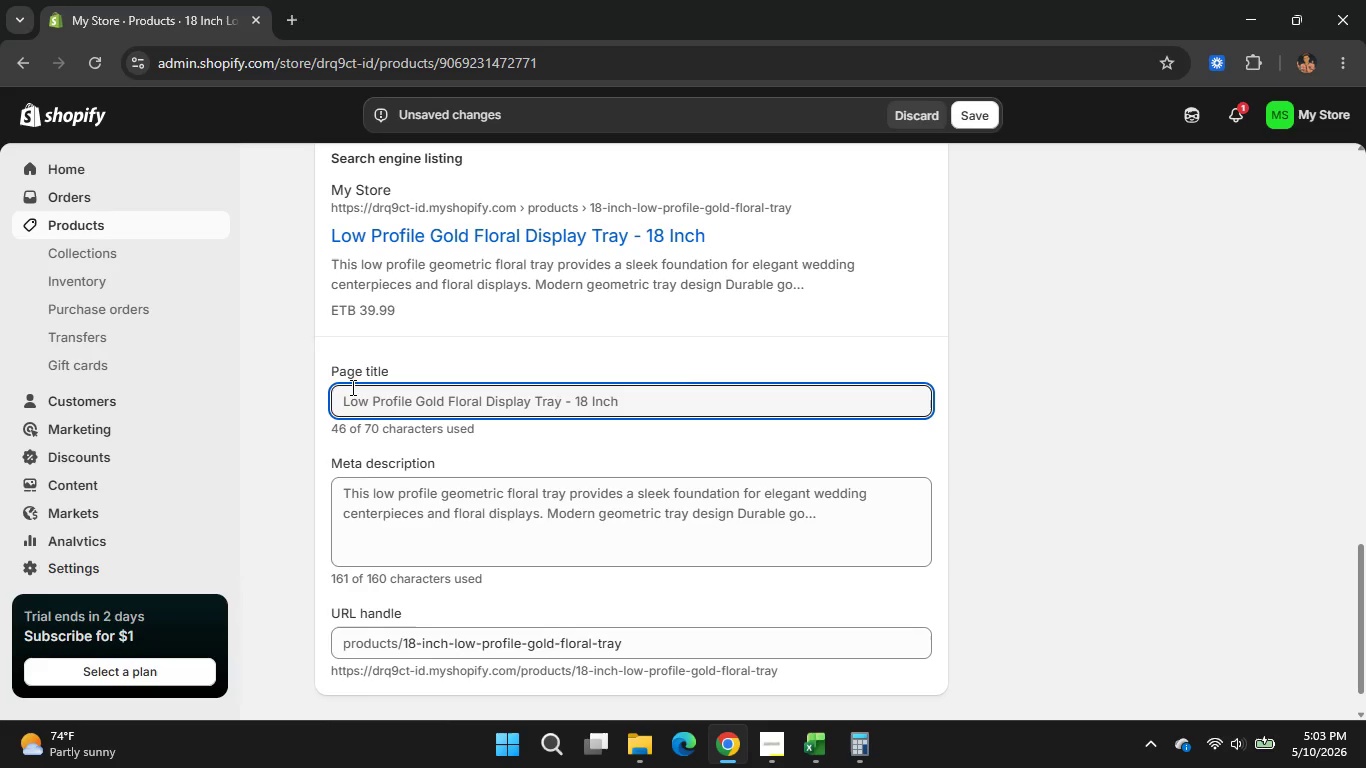 
type(Gold Floral )
 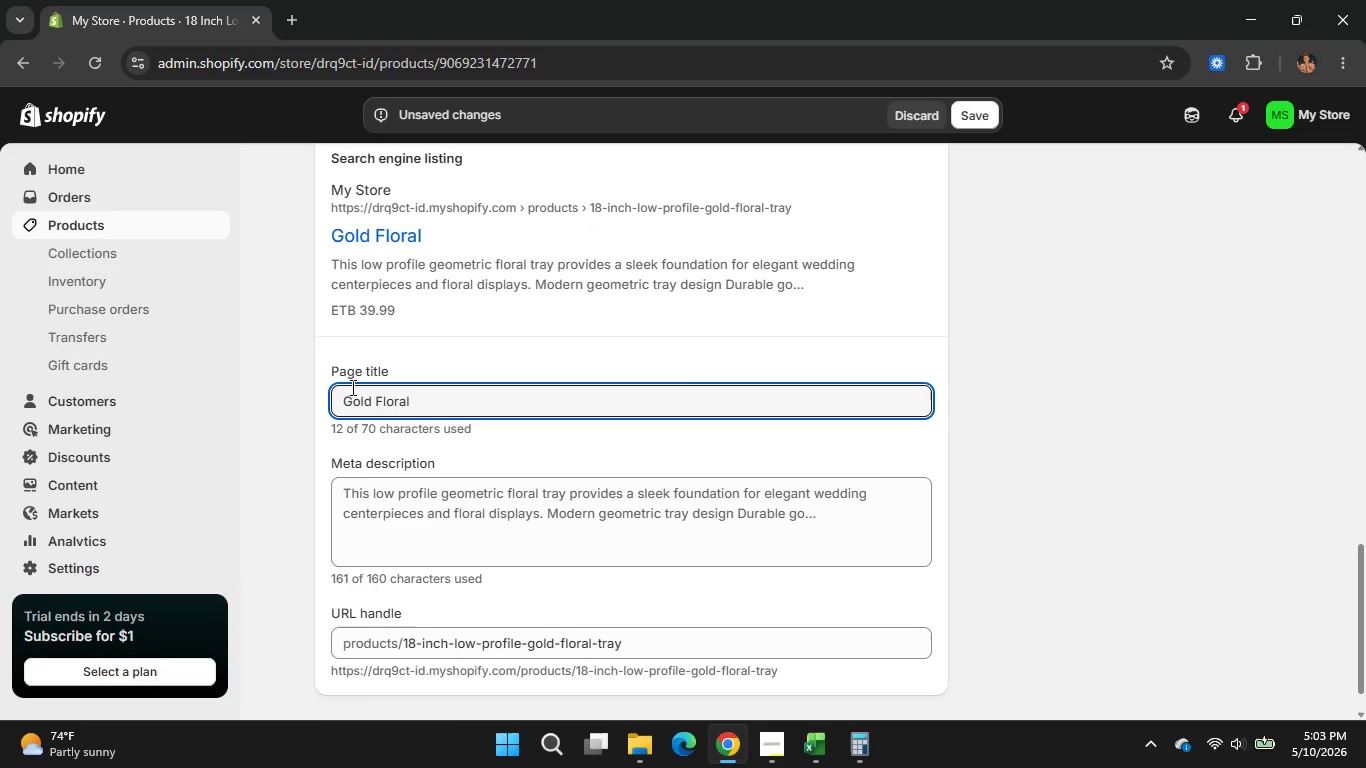 
type(Display Tray for Weeding Centerpieces)
 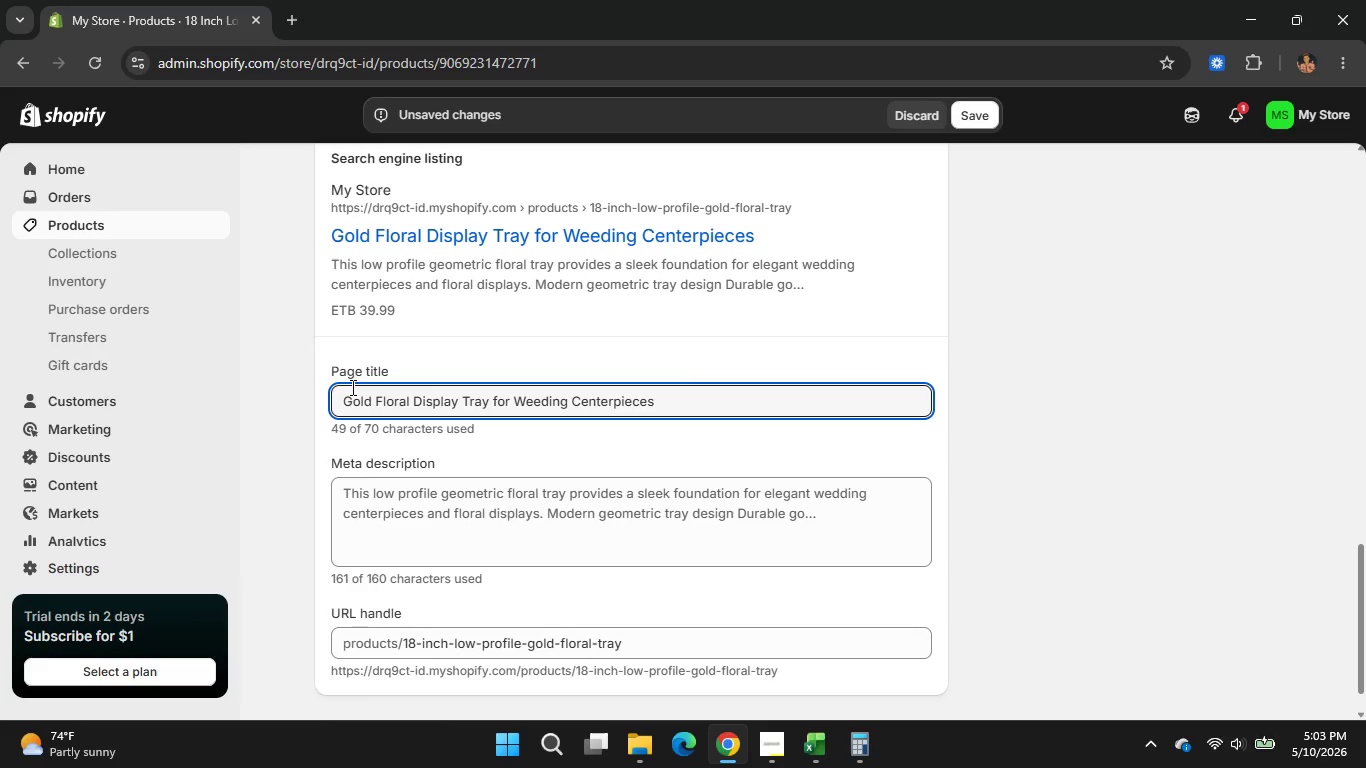 
left_click([429, 531])
 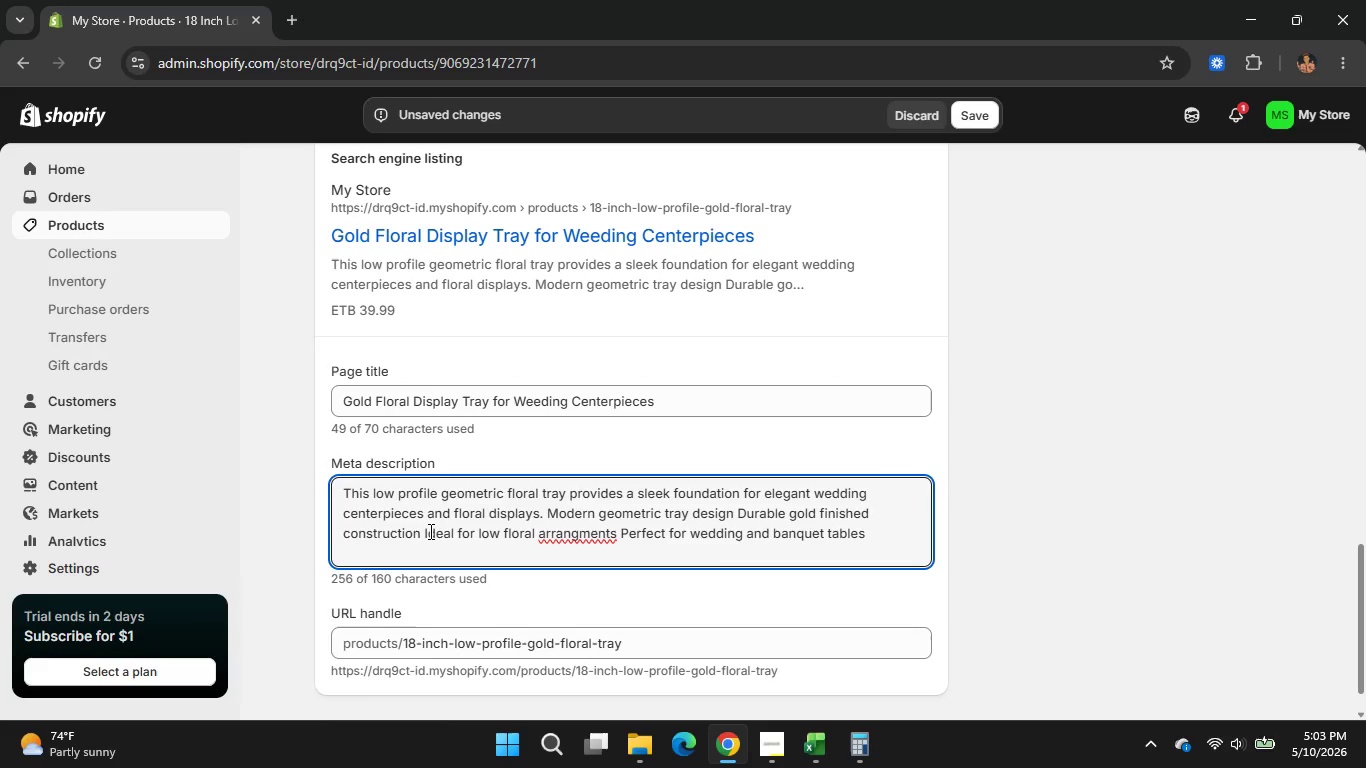 
key(Control+ControlLeft)
 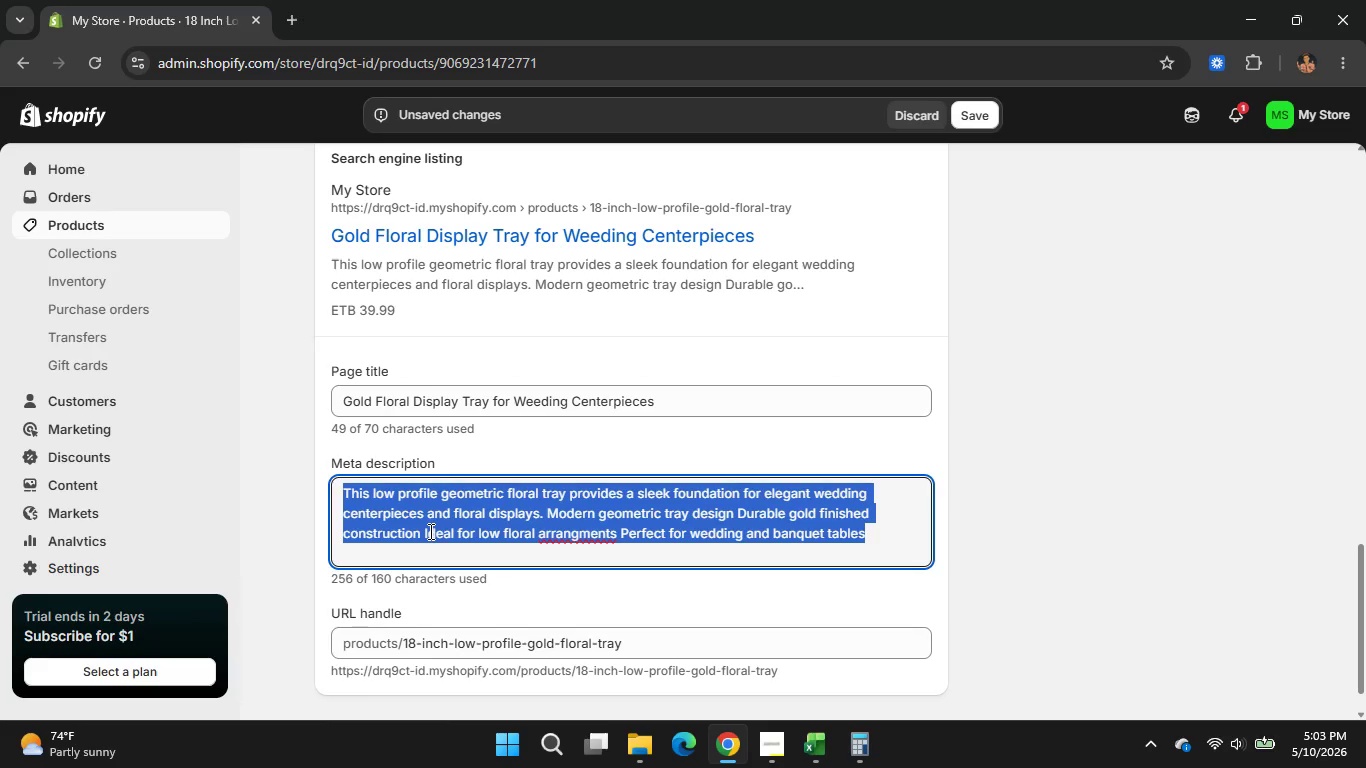 
key(Control+A)
 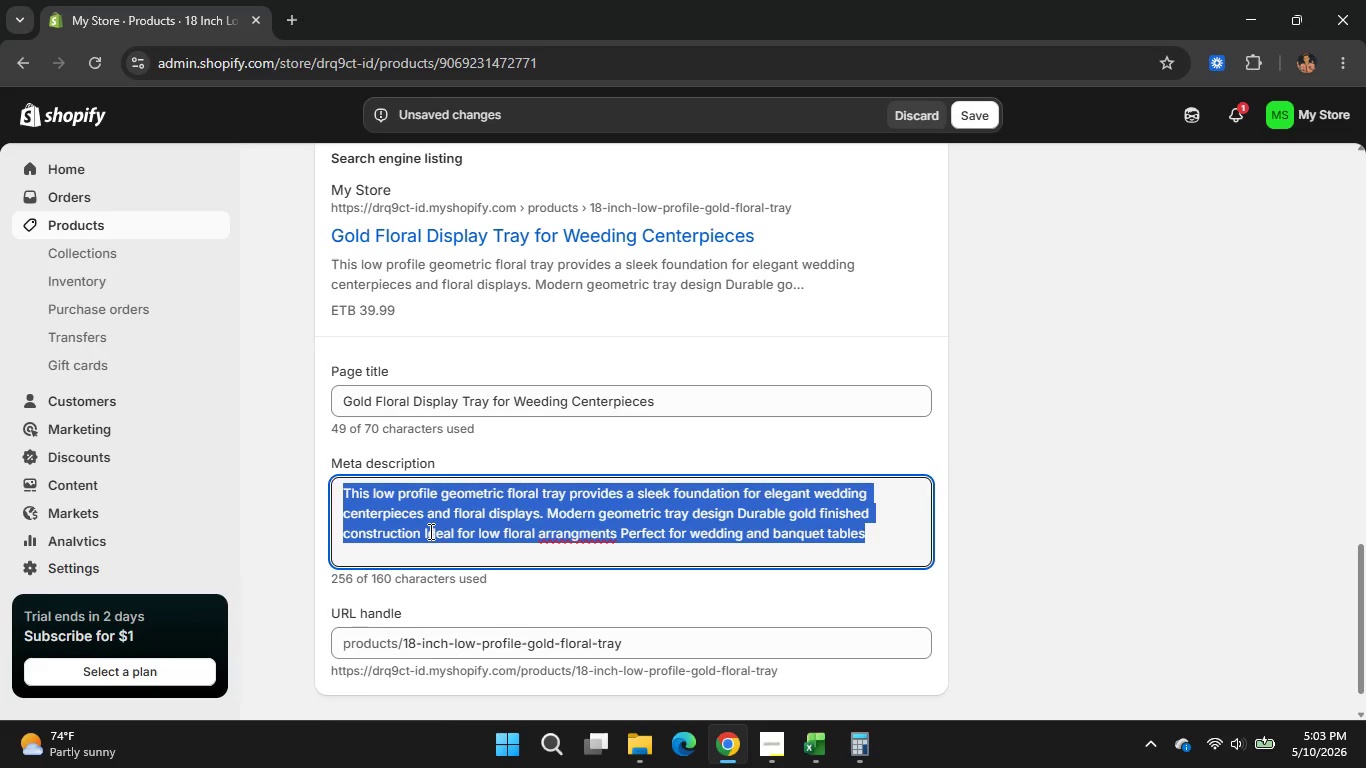 
type(Low )
 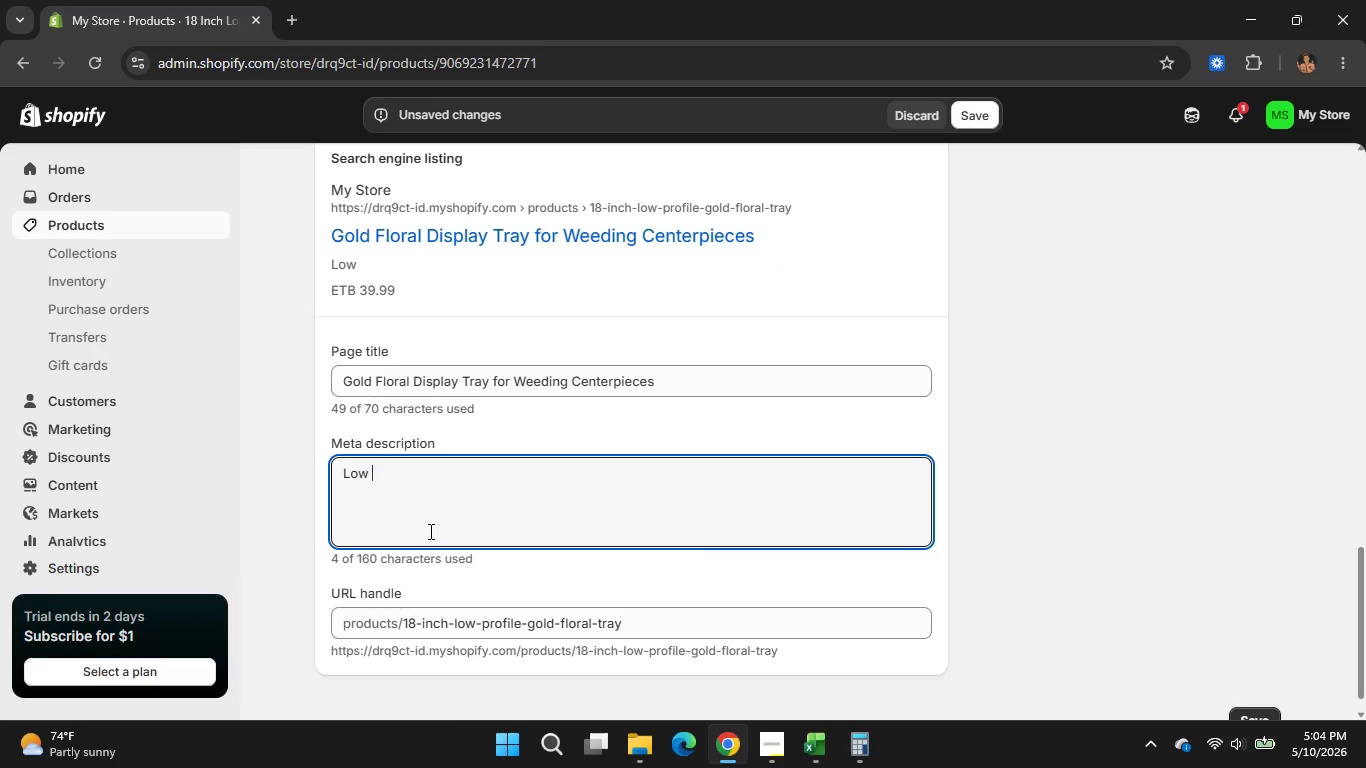 
type(profile gold )
 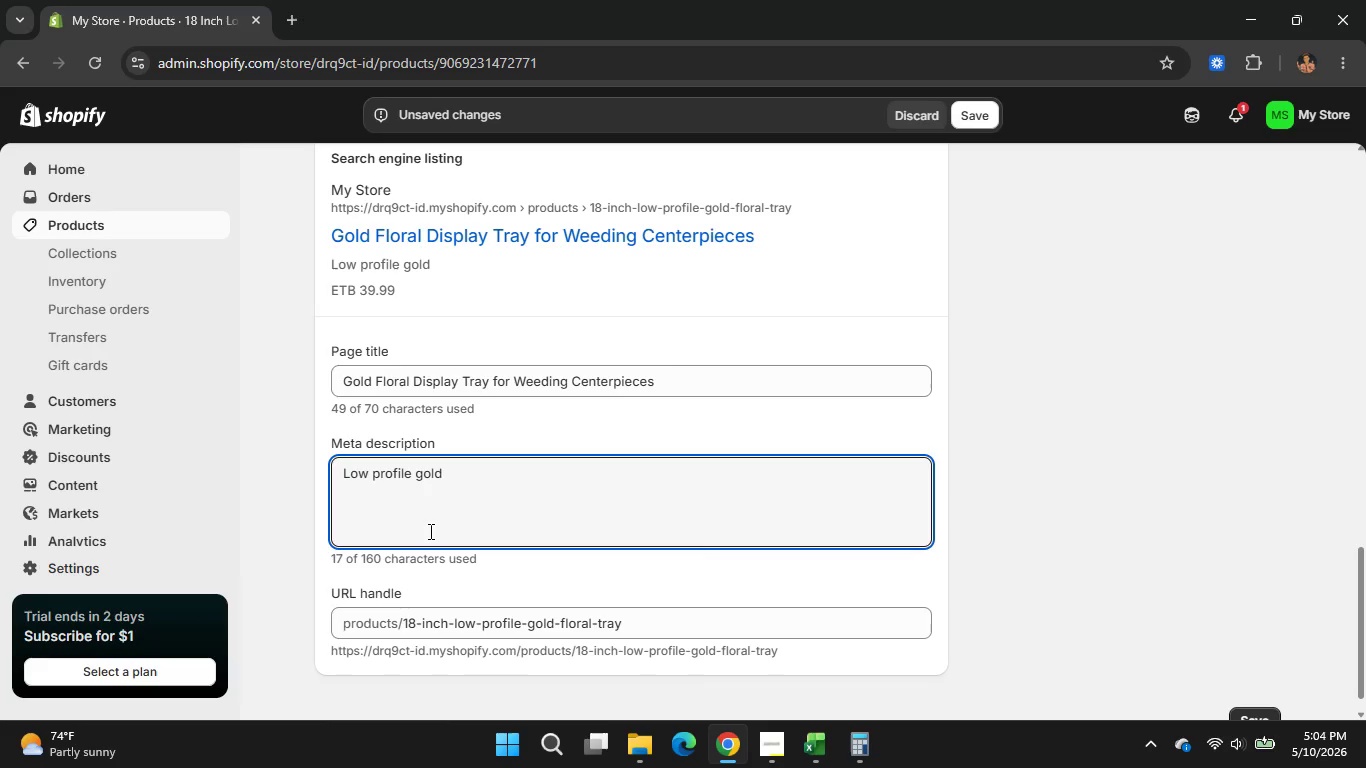 
type(floral )
 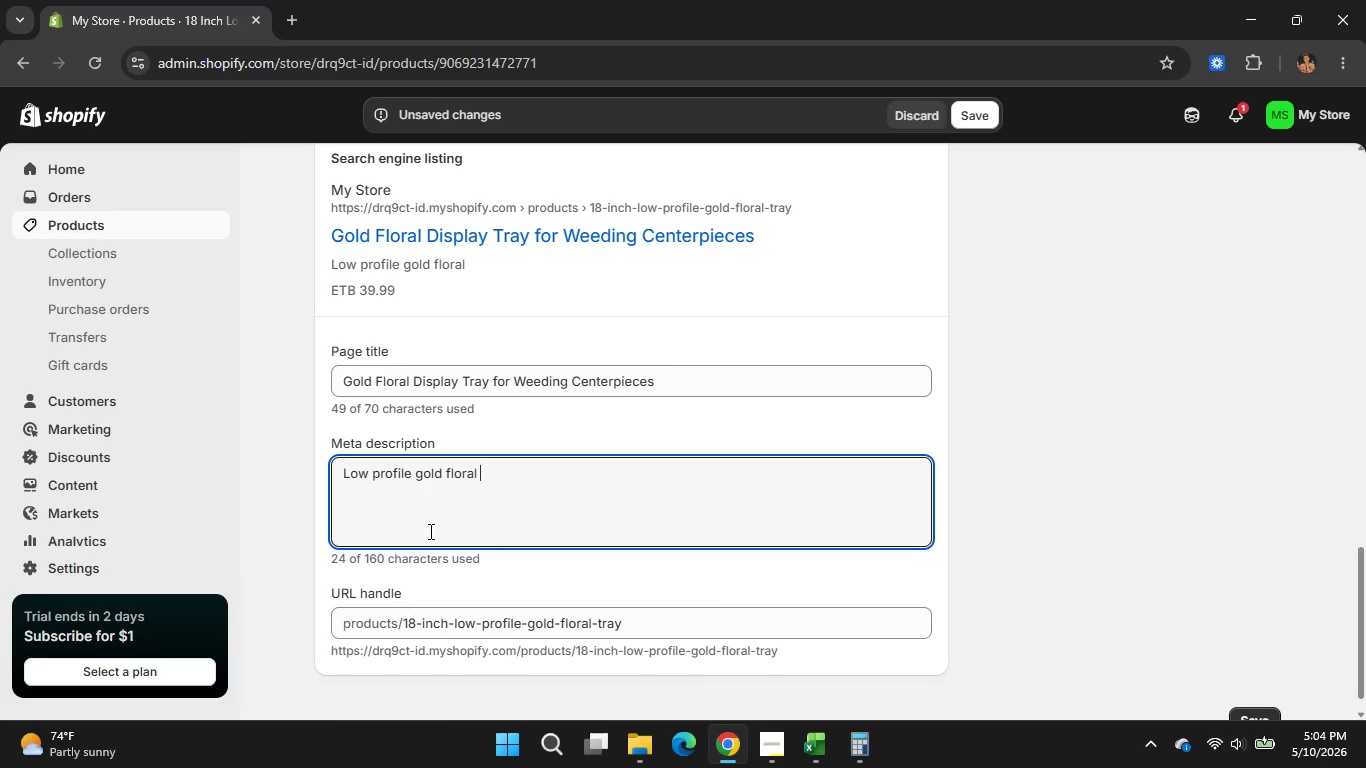 
type(display tray )
 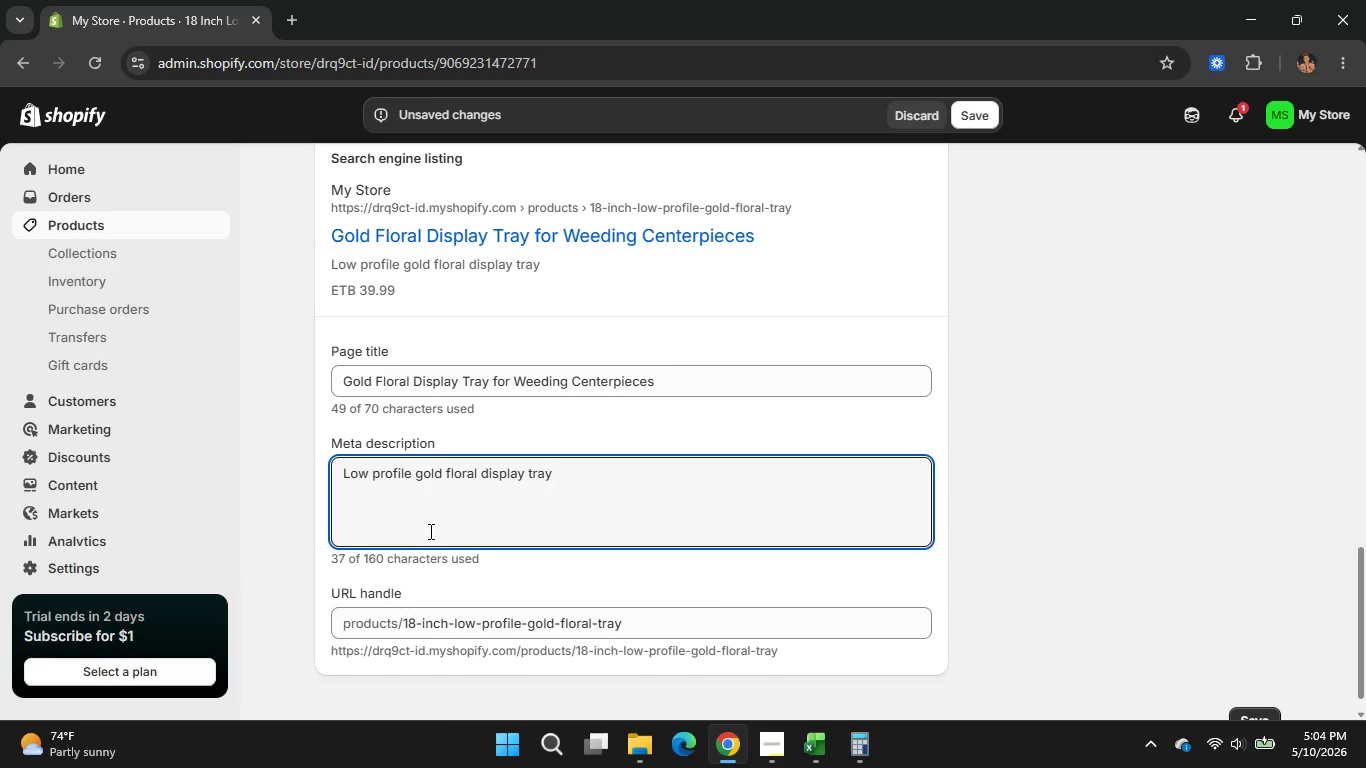 
wait(5.39)
 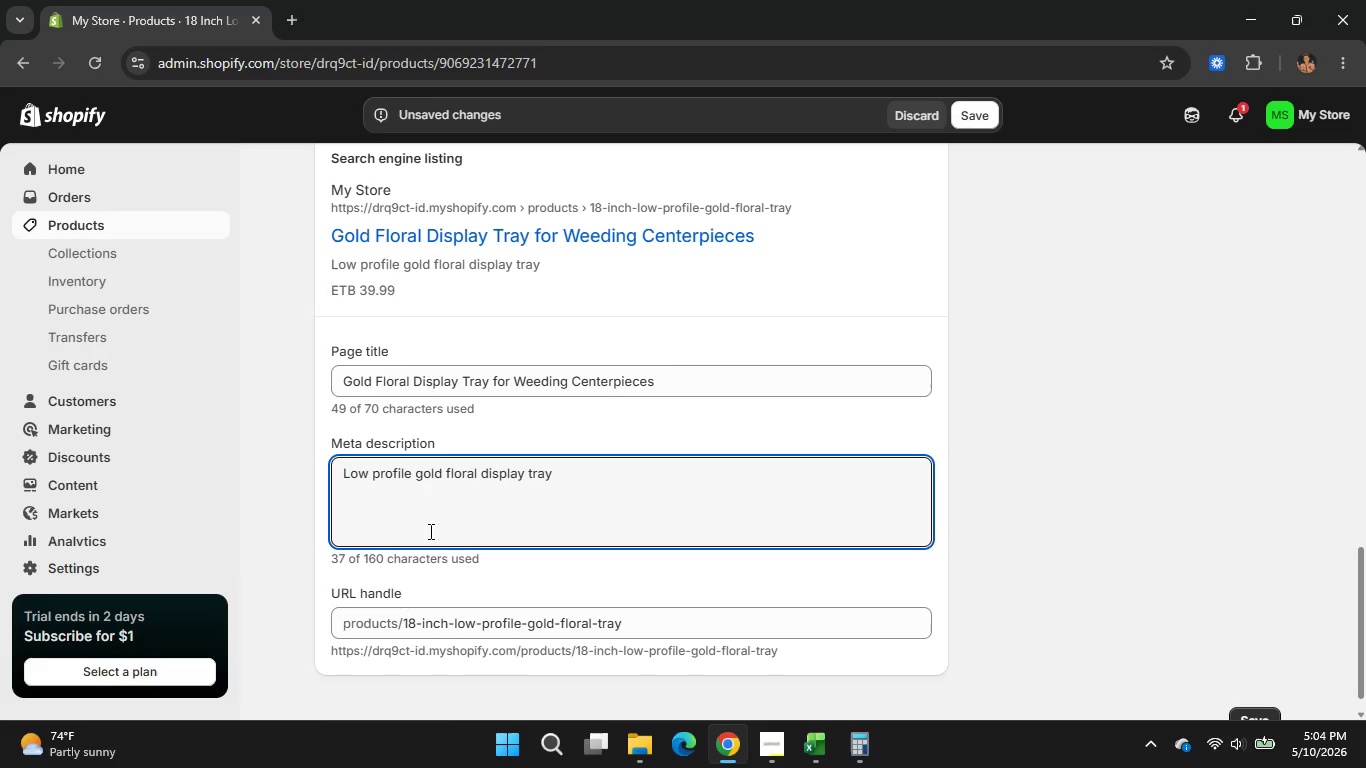 
type(ideal for elegant )
 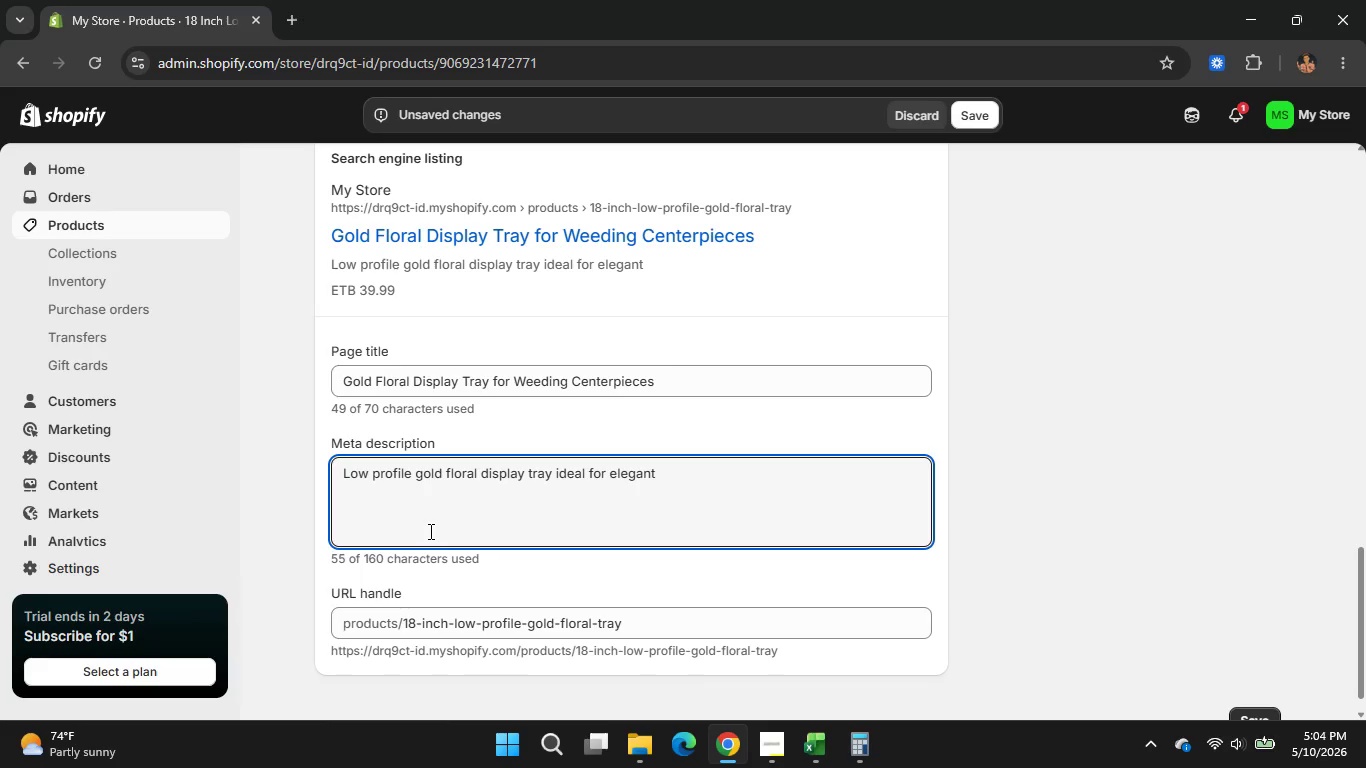 
wait(5.16)
 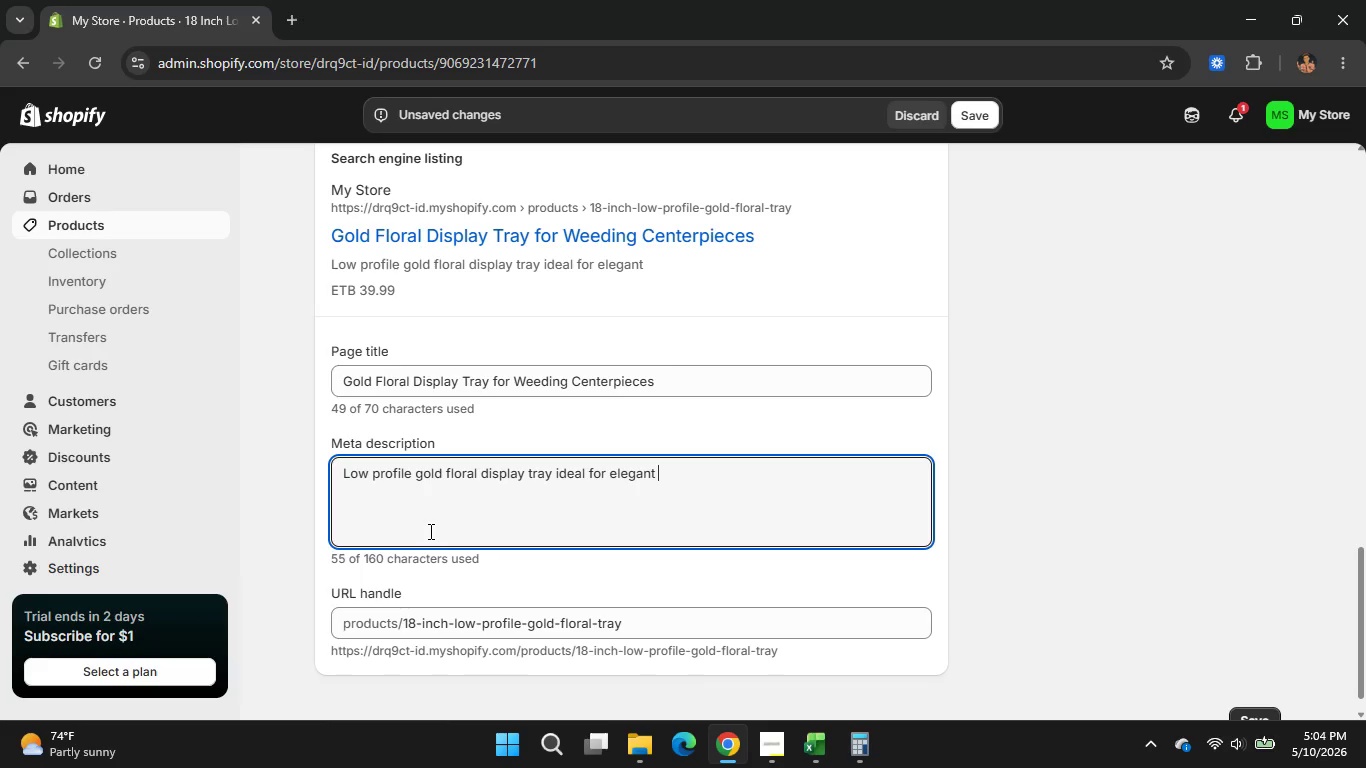 
type(wedding )
 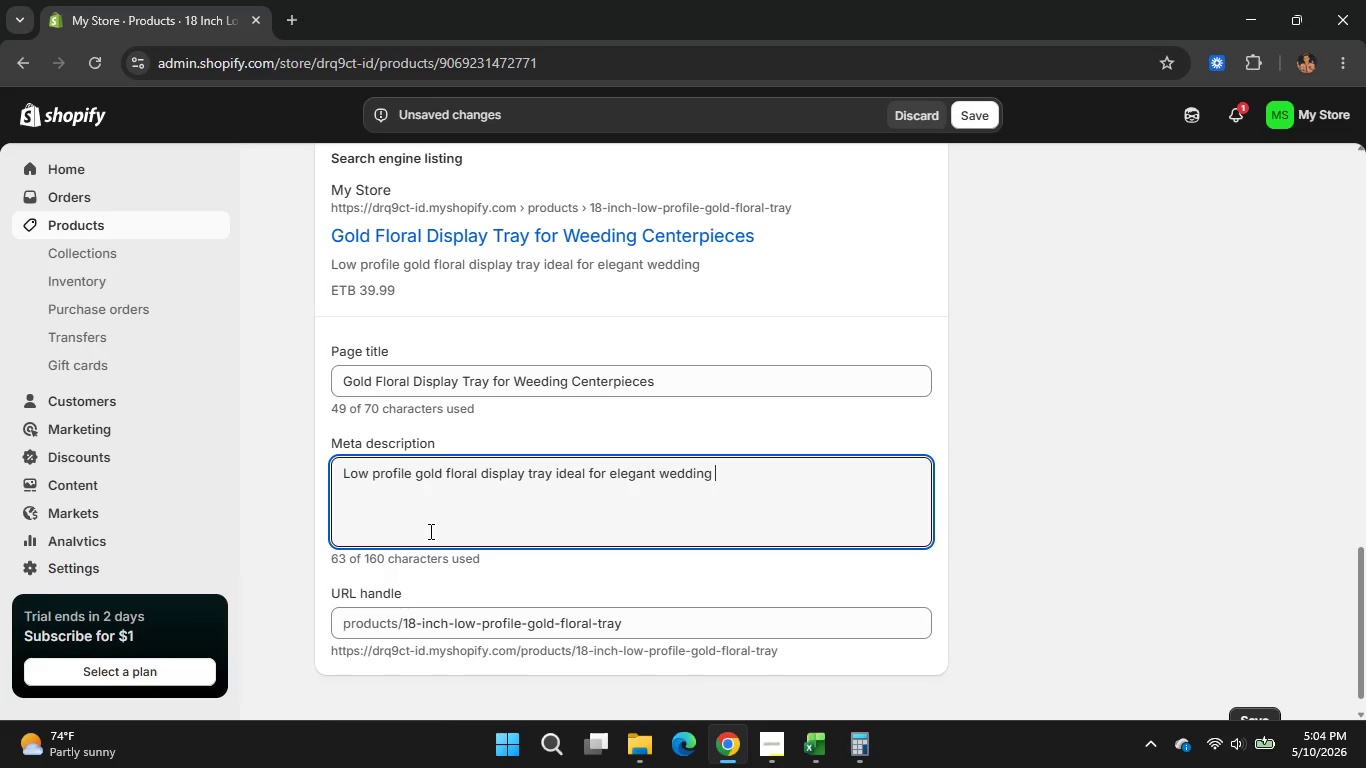 
type(centerpieces )
 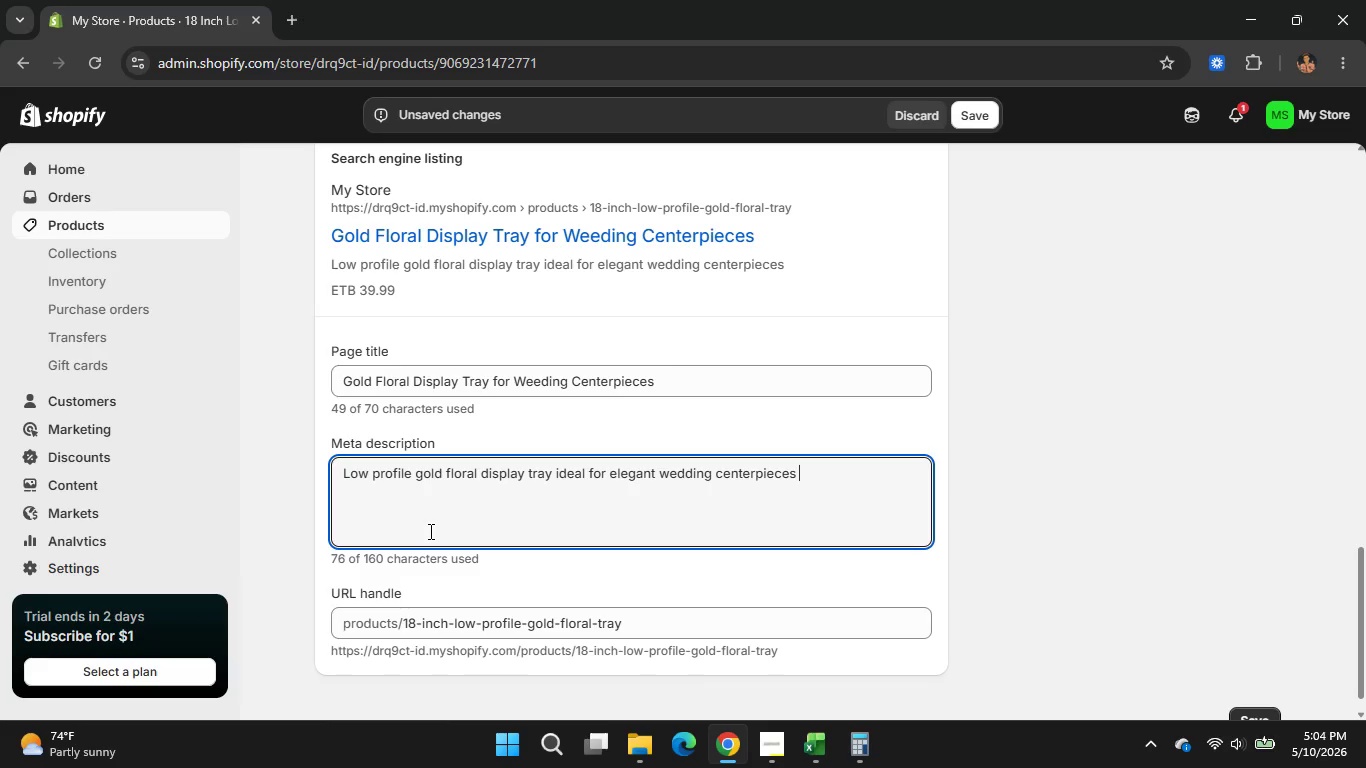 
wait(6.08)
 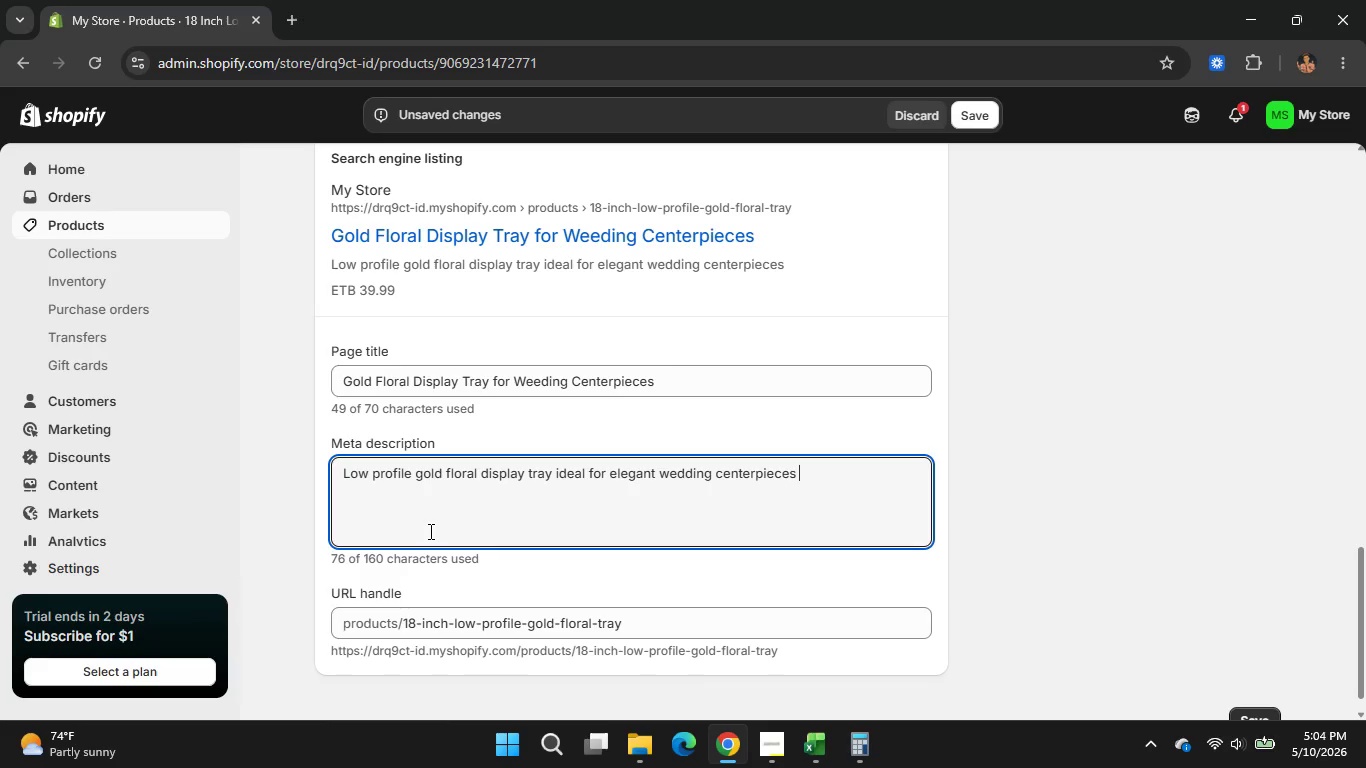 
type(and reception table arrangments)
 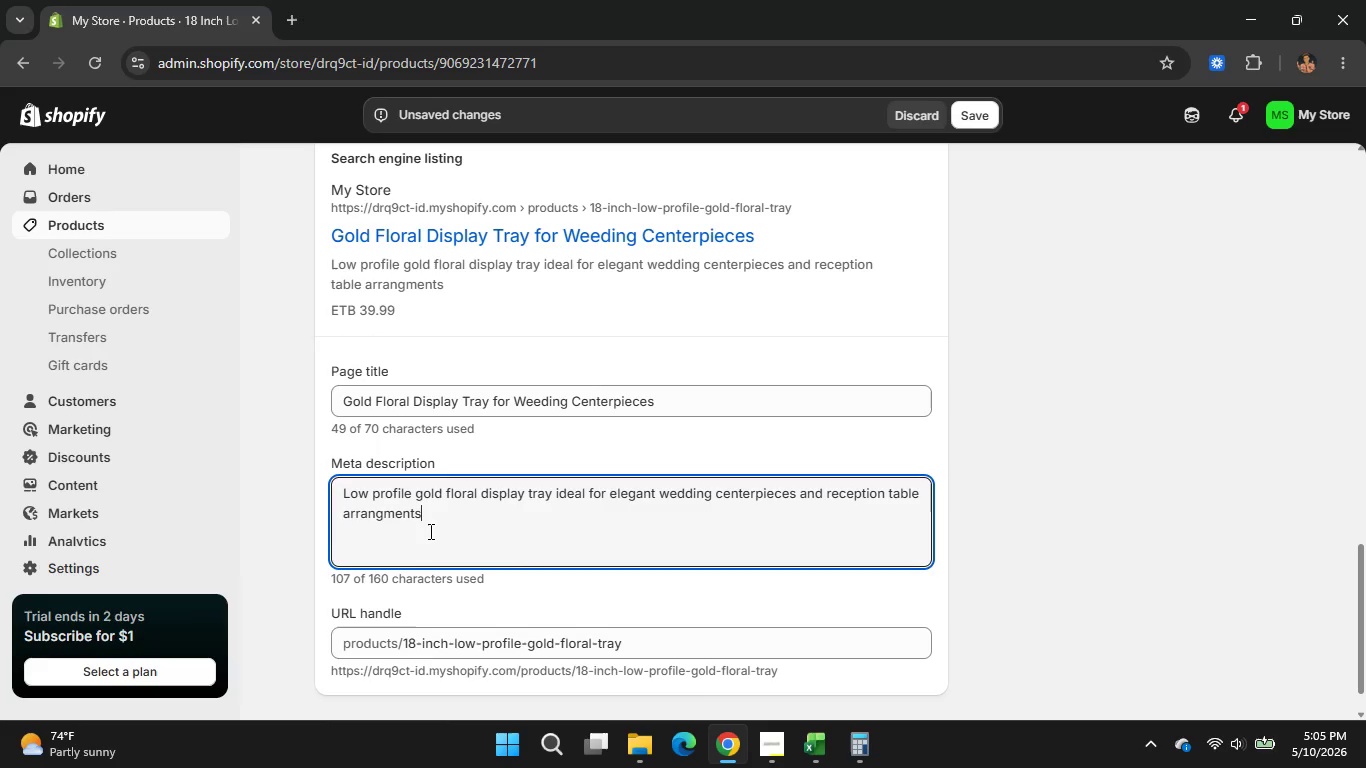 
key(Period)
 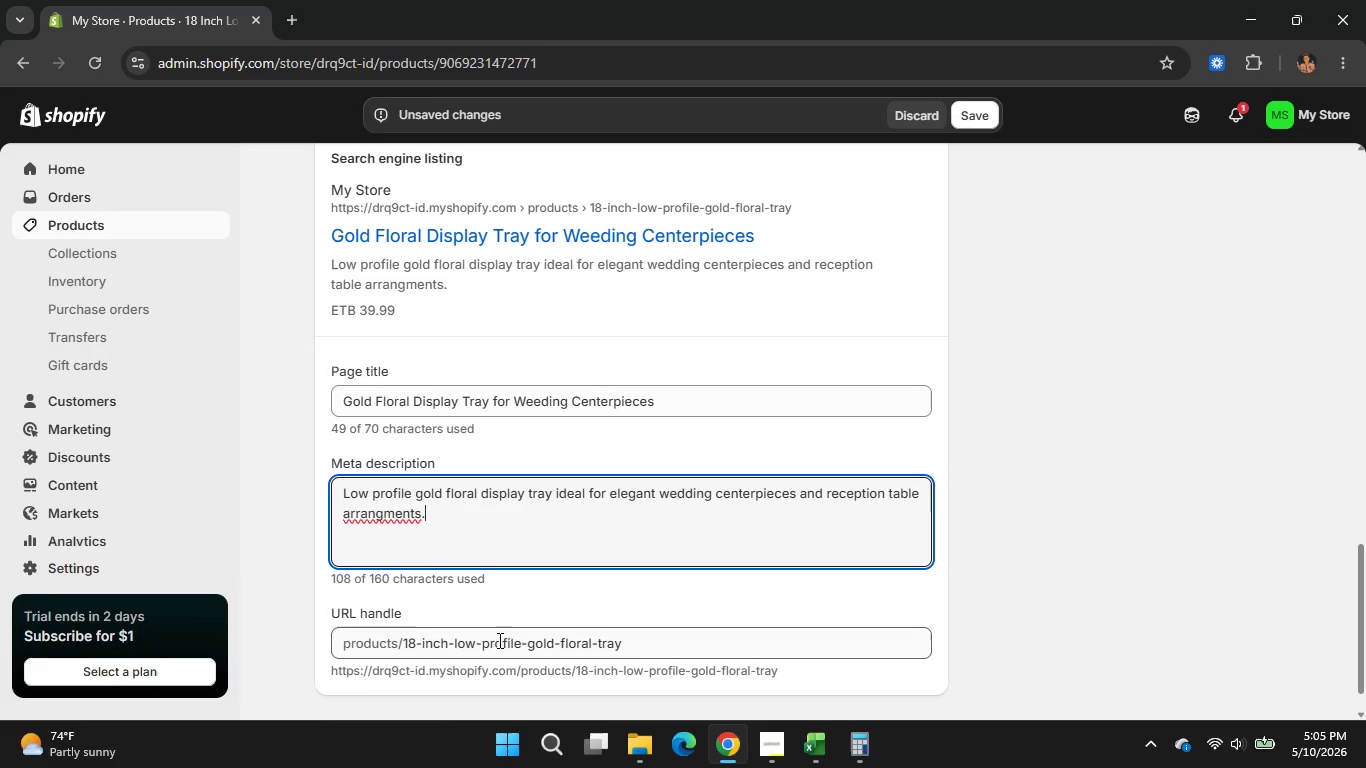 
wait(10.34)
 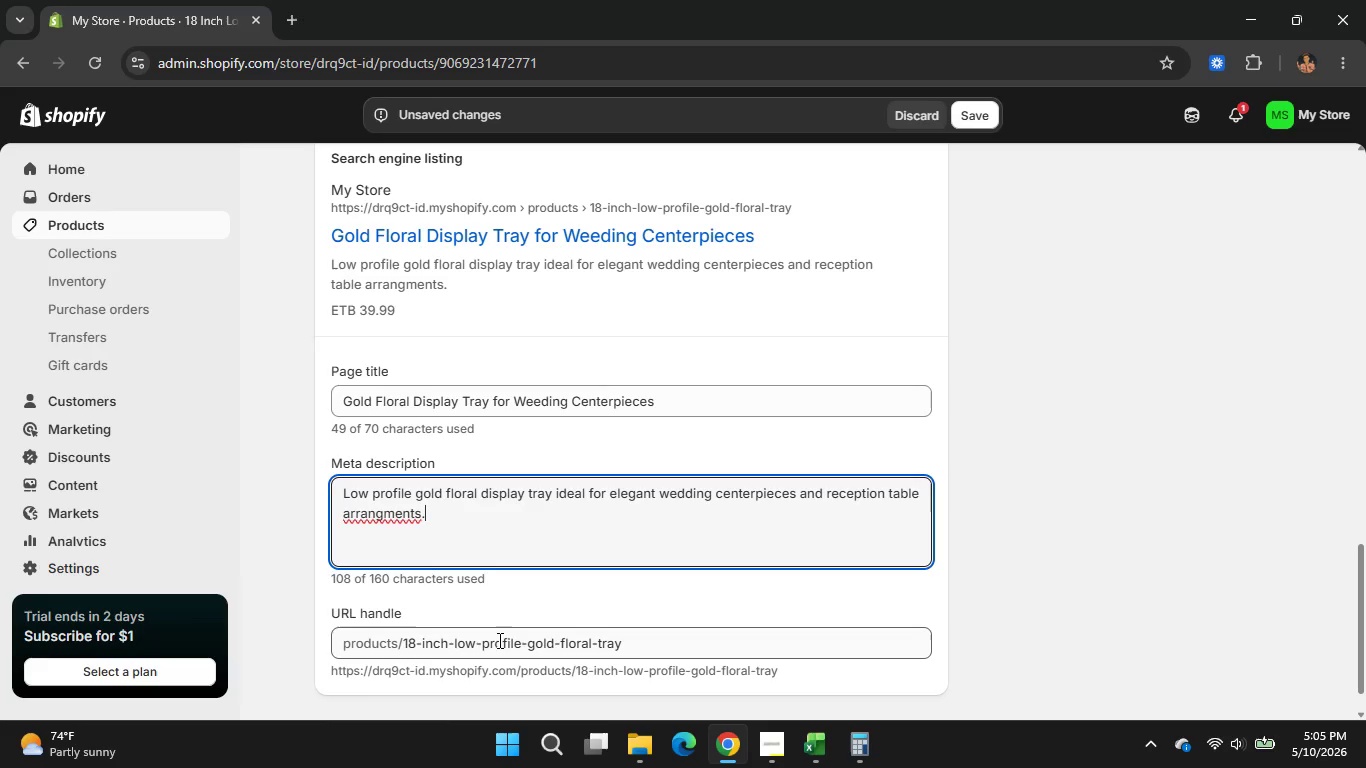 
left_click([453, 643])
 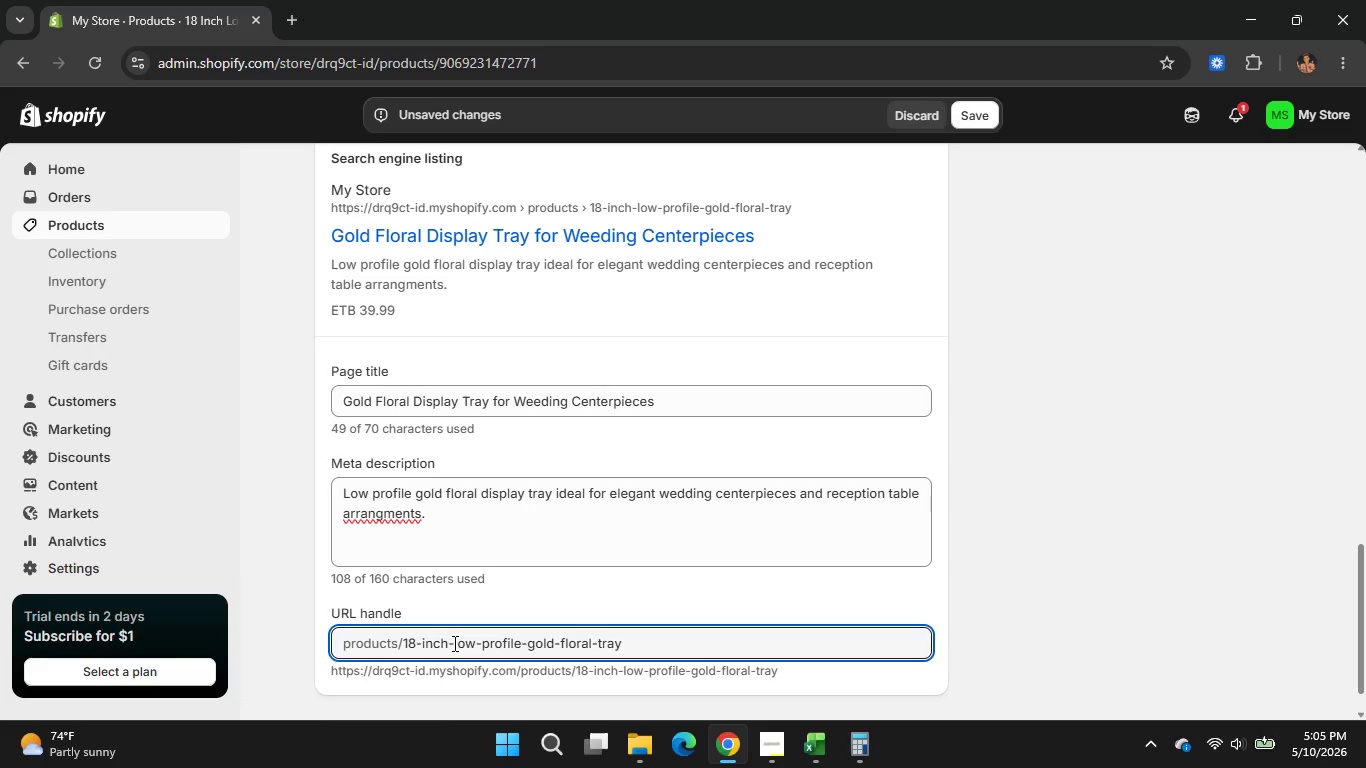 
key(Backspace)
 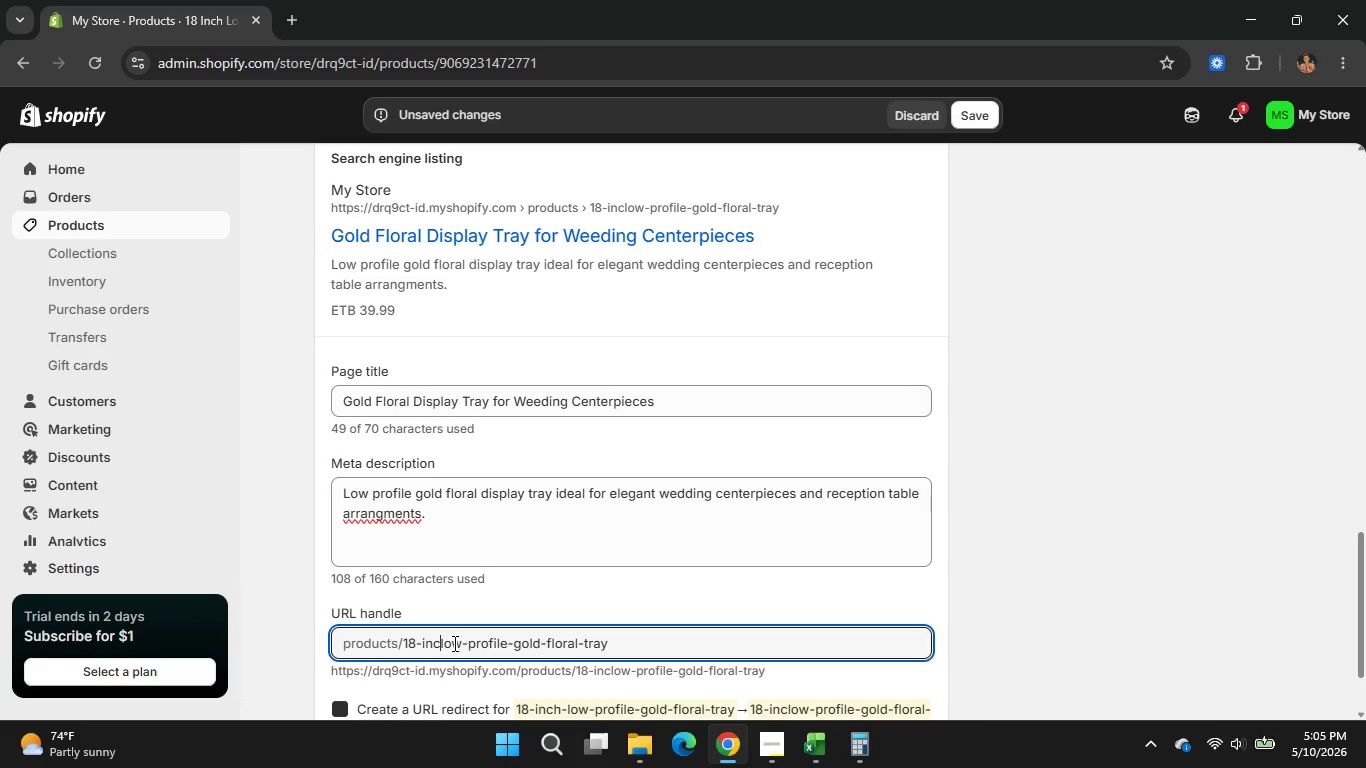 
key(Backspace)
 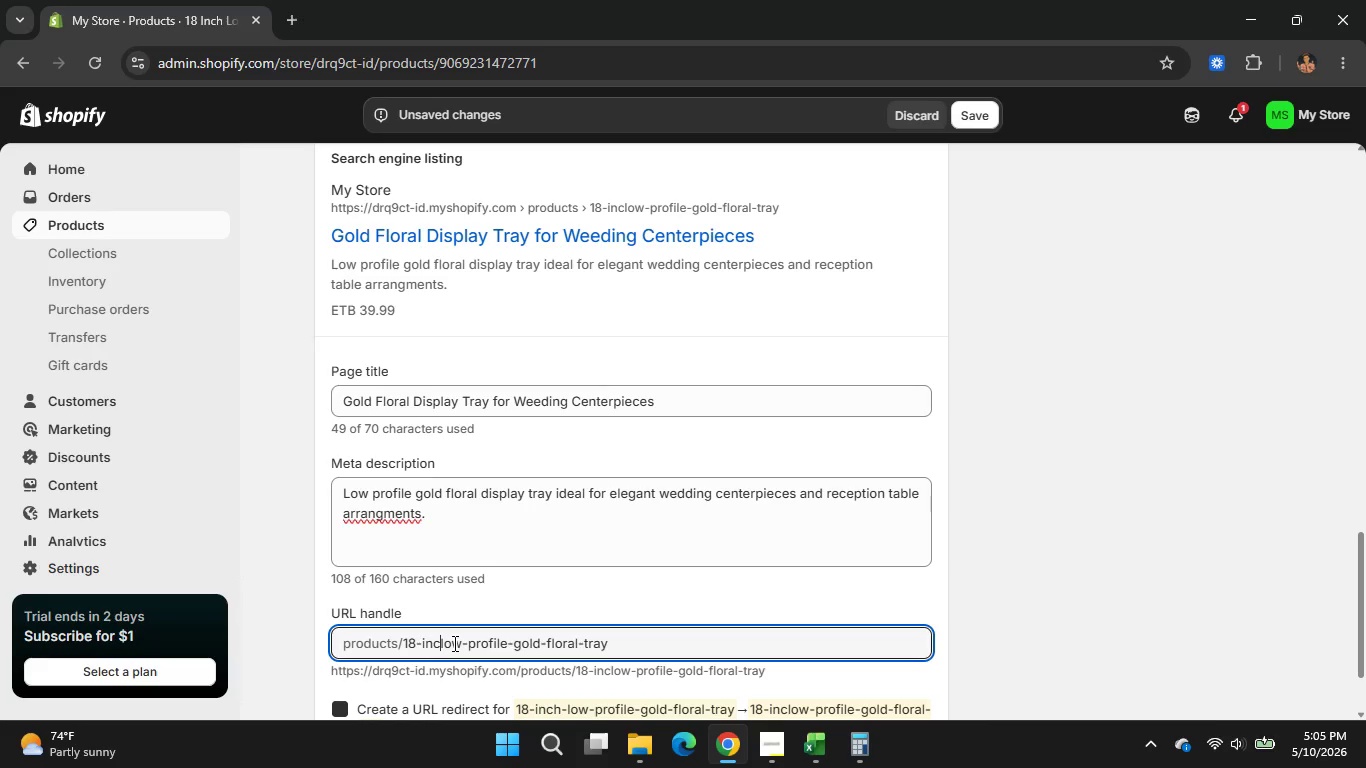 
key(Backspace)
 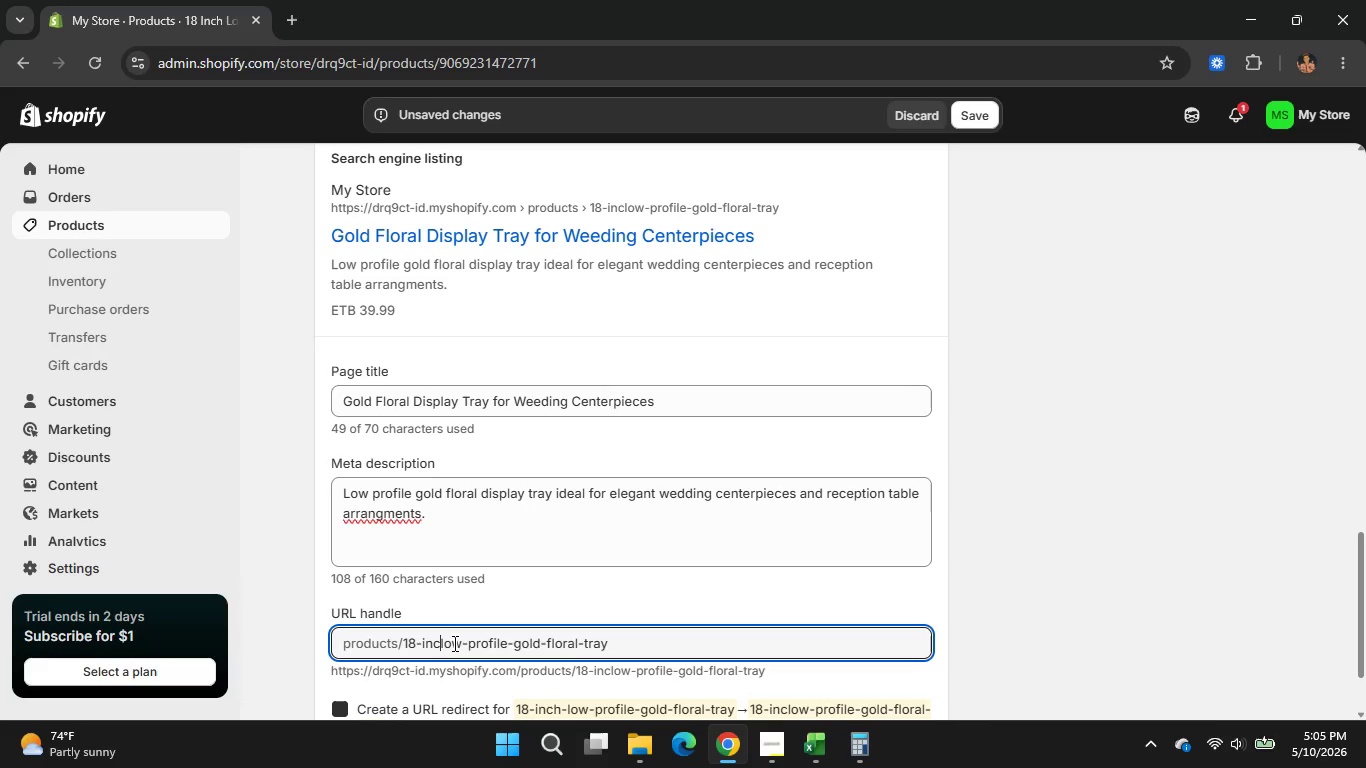 
key(Backspace)
 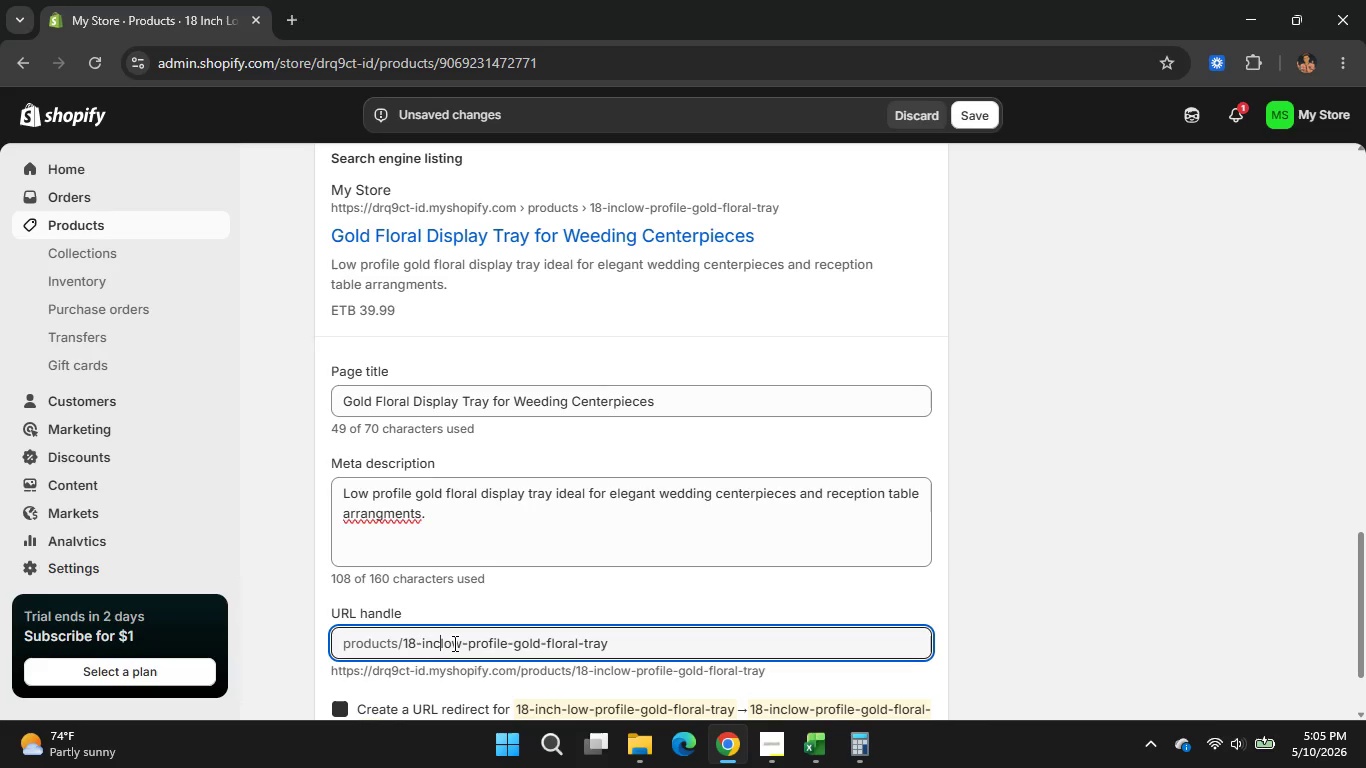 
key(Backspace)
 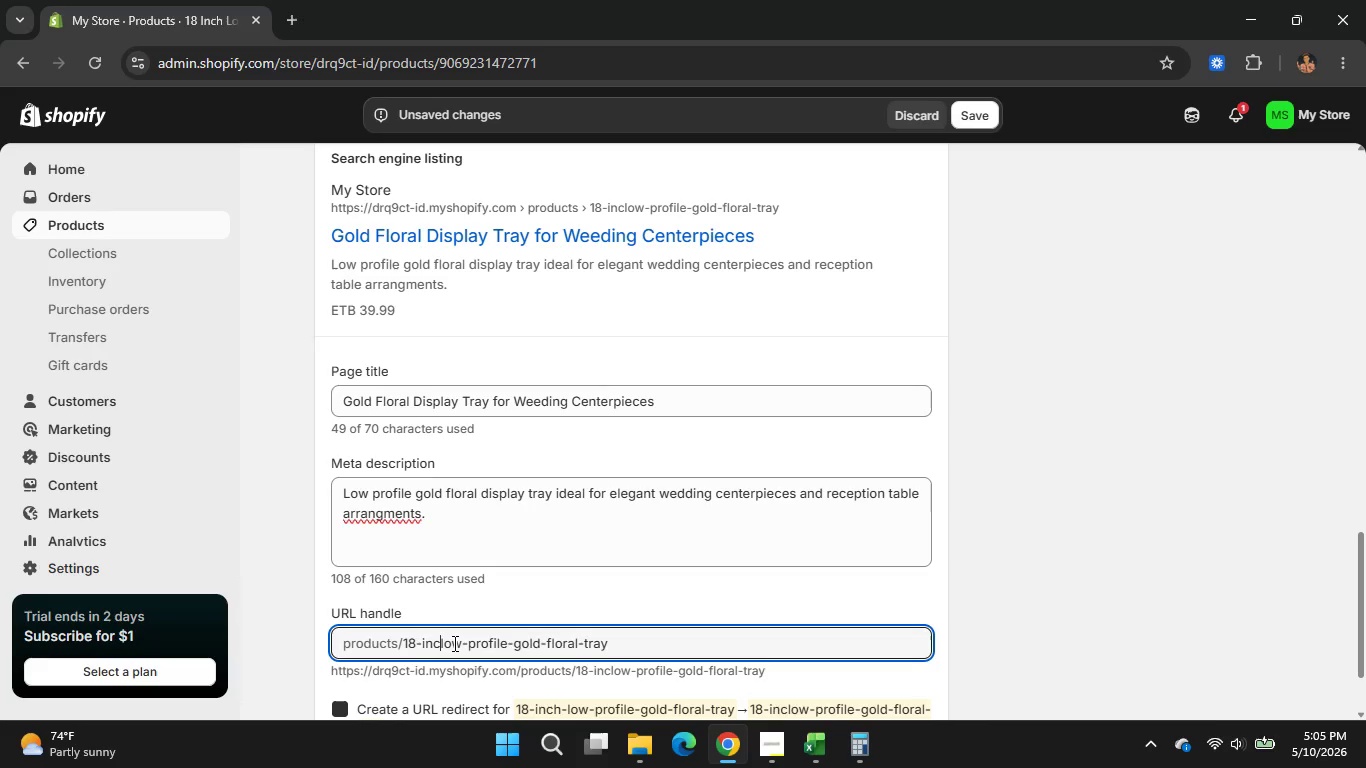 
key(Backspace)
 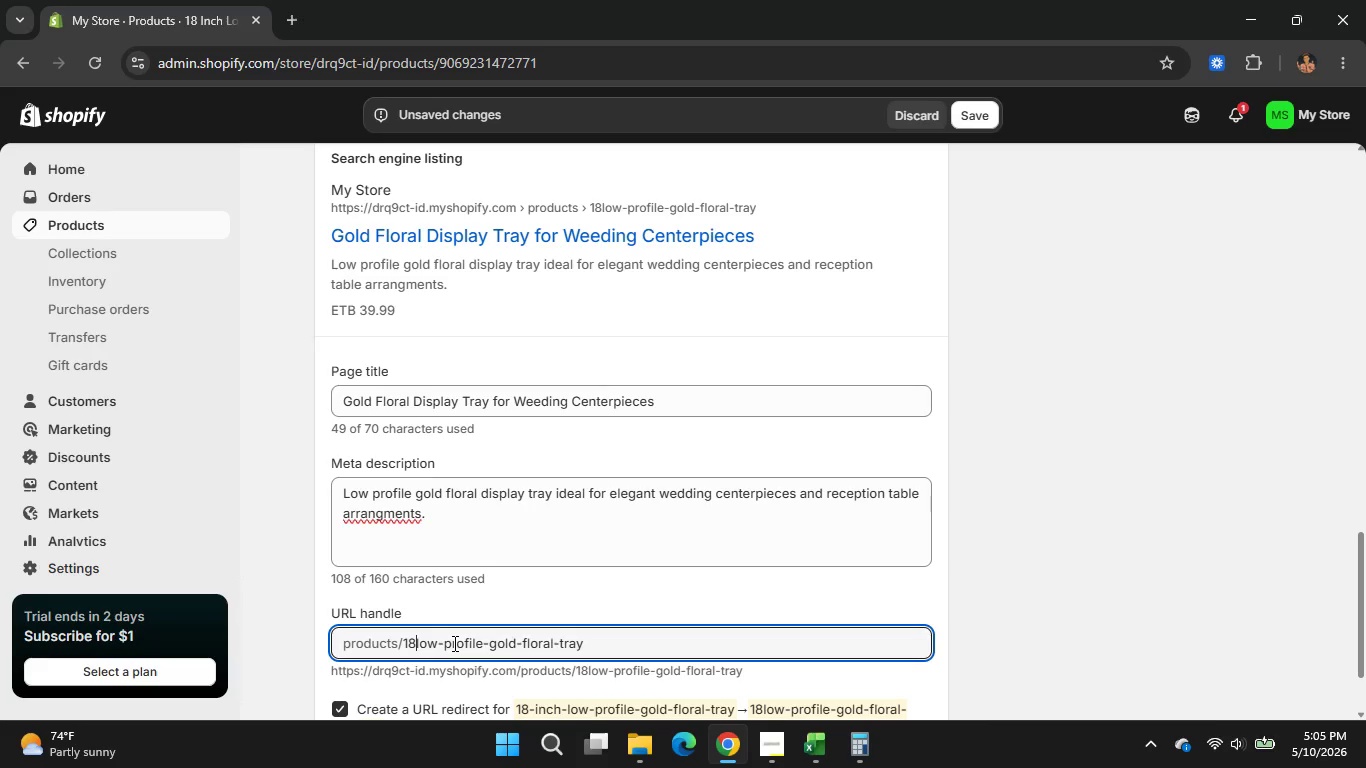 
key(Backspace)
 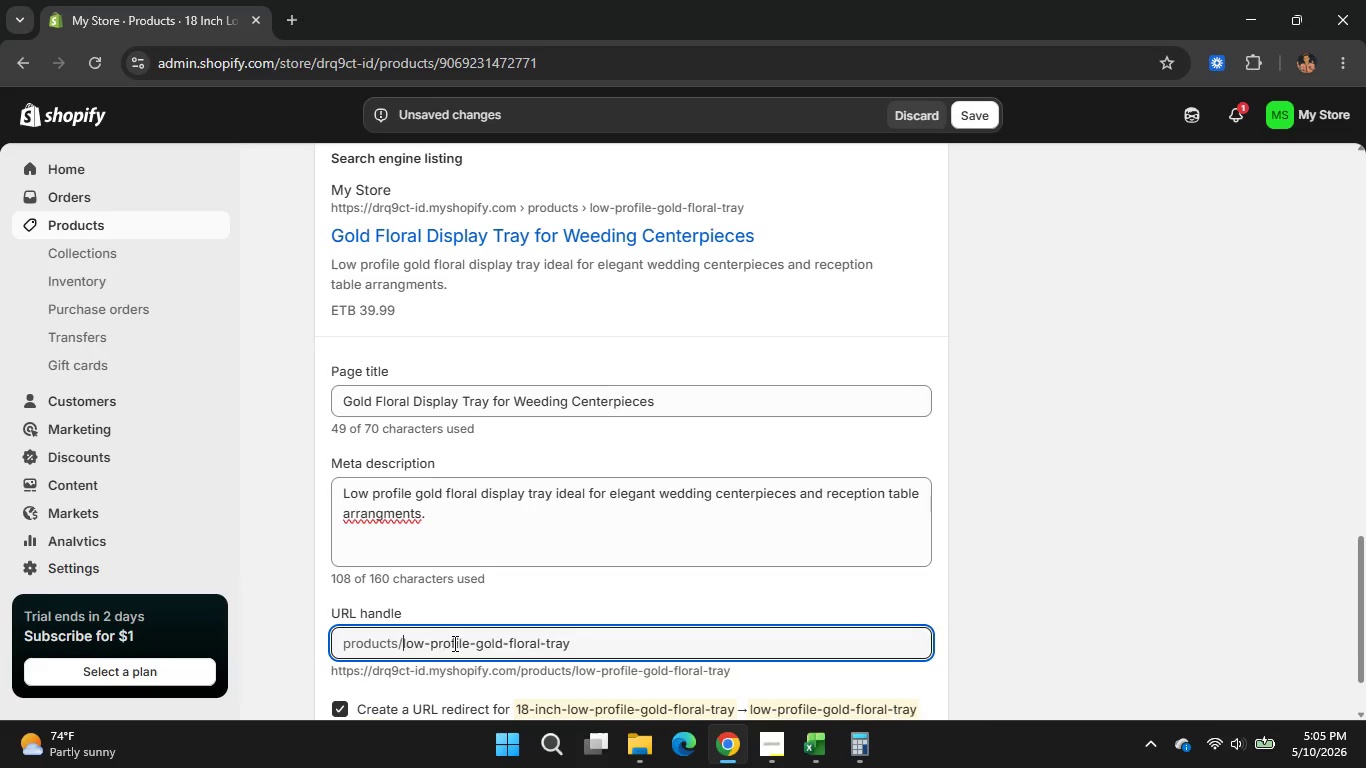 
key(Backspace)
 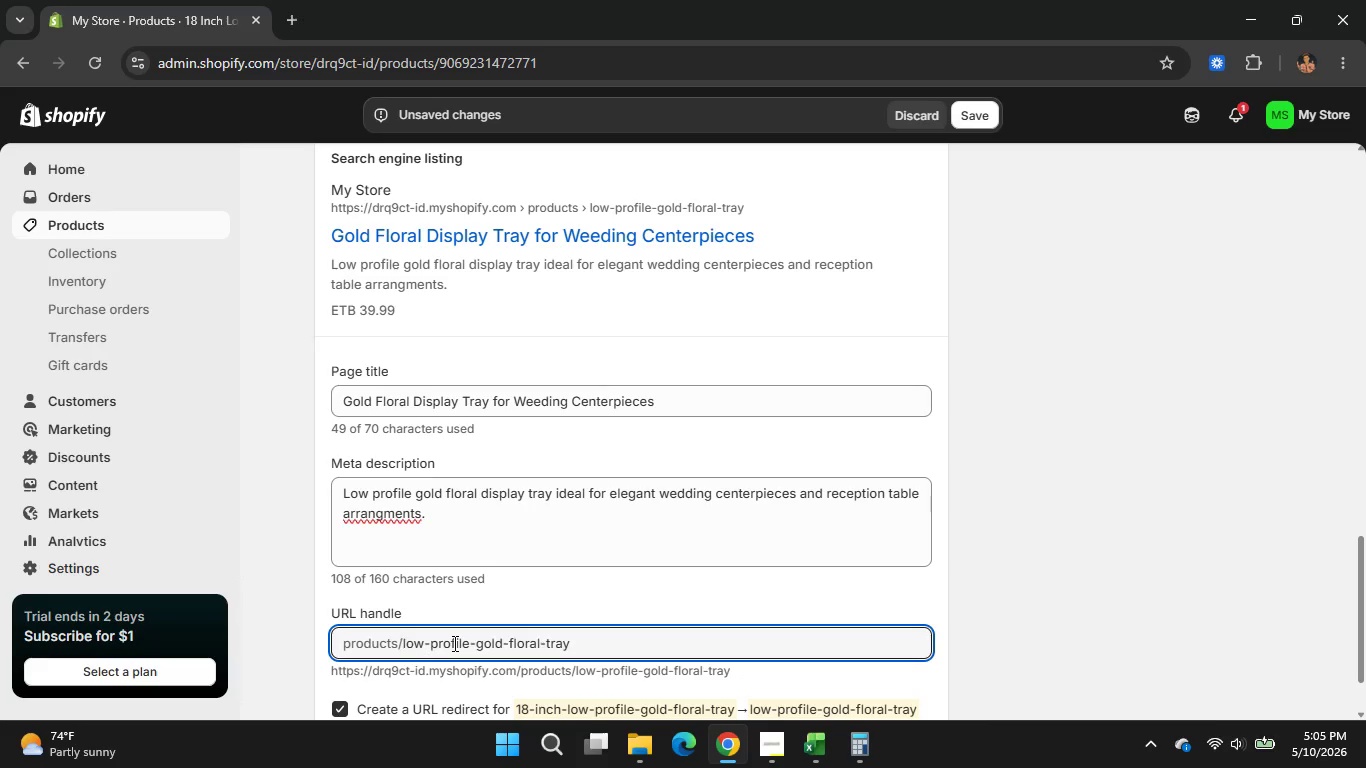 
key(Backspace)
 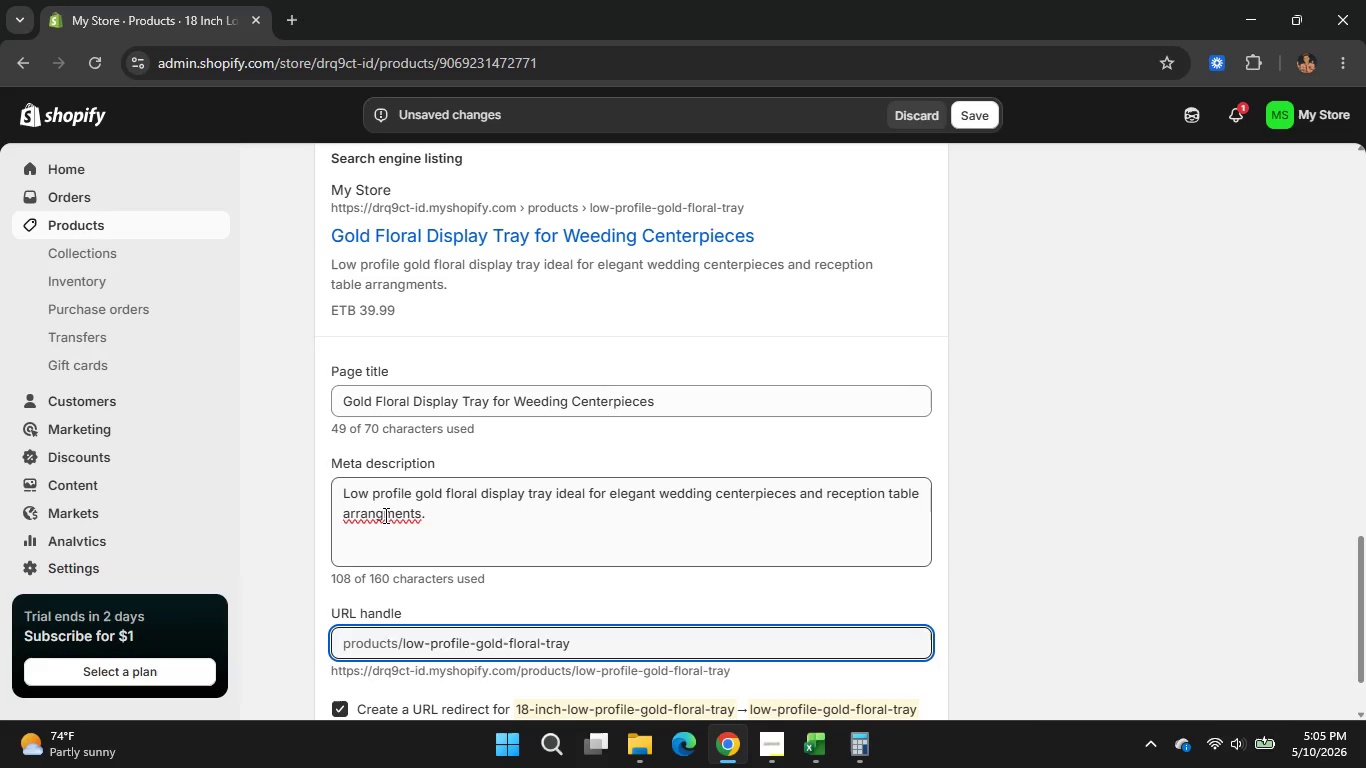 
left_click([384, 515])
 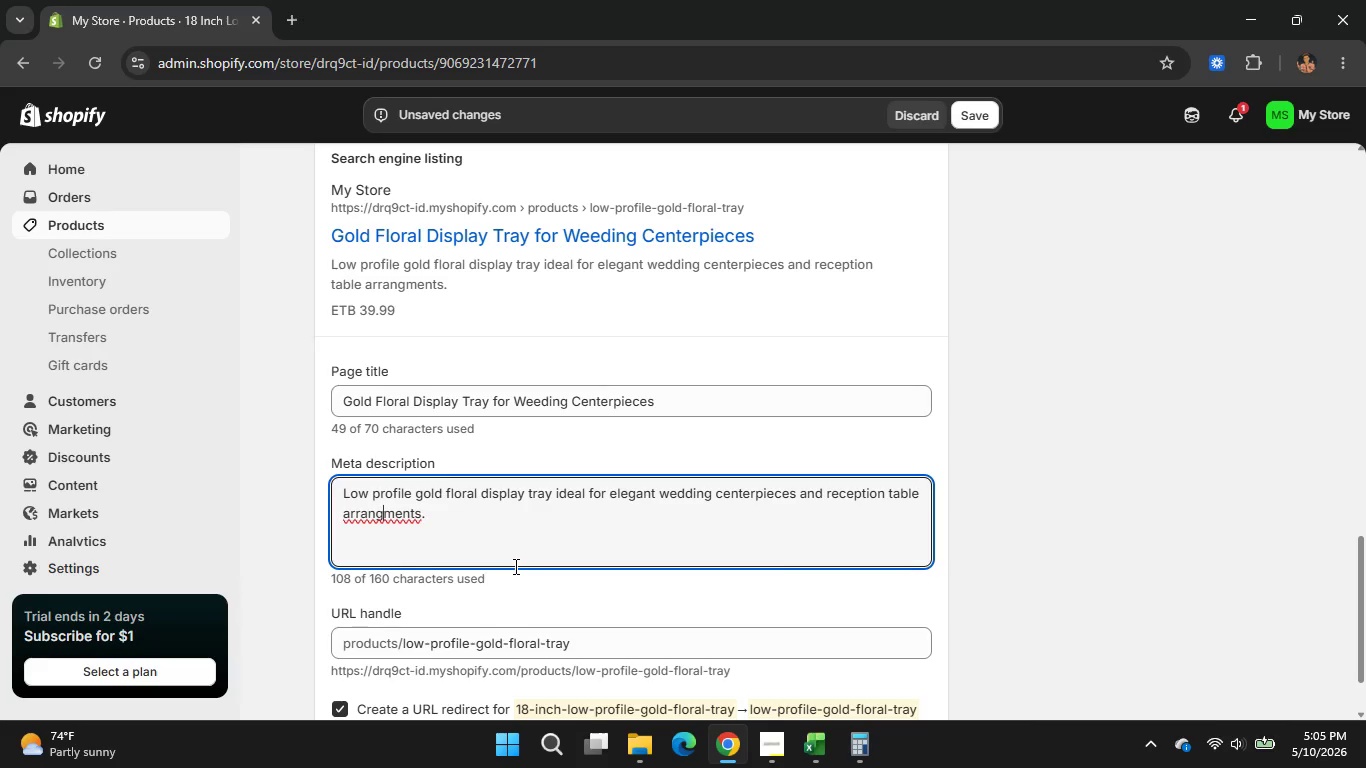 
key(E)
 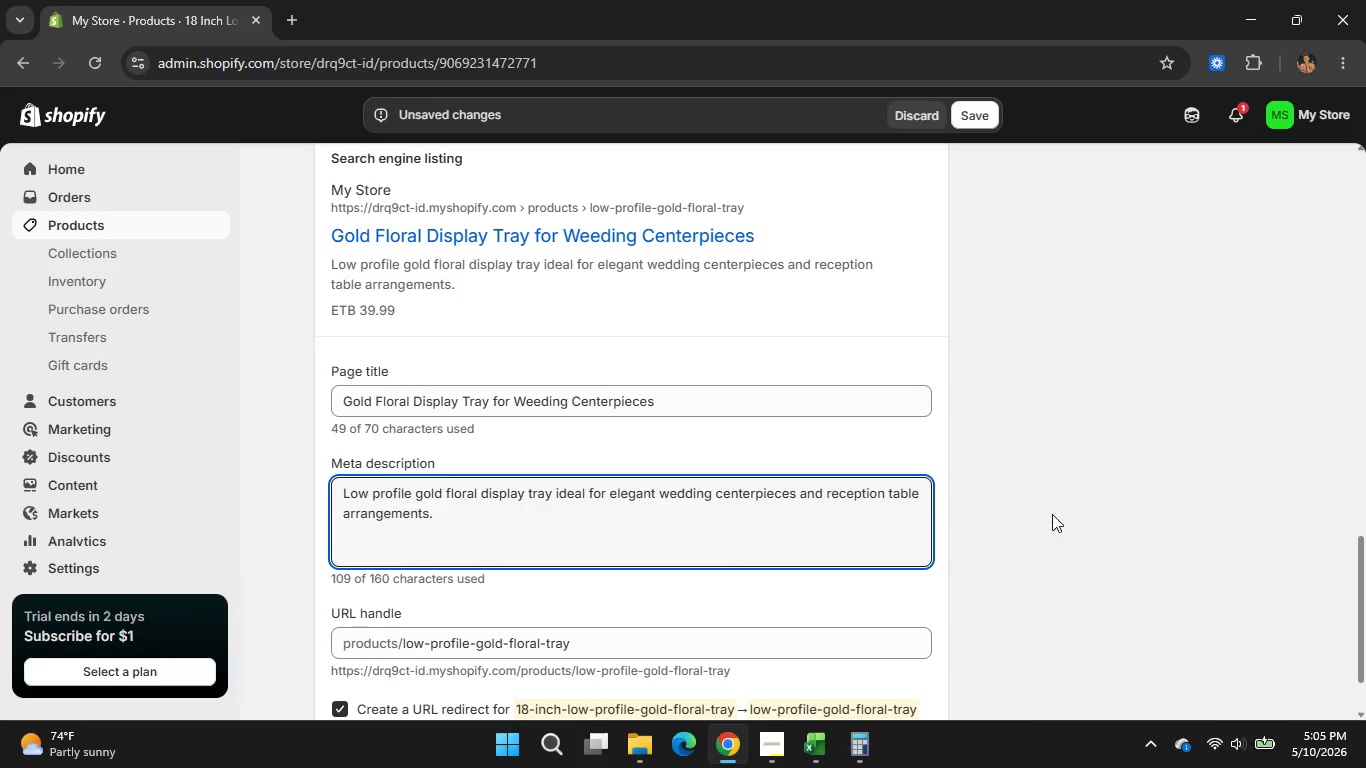 
left_click([1052, 514])
 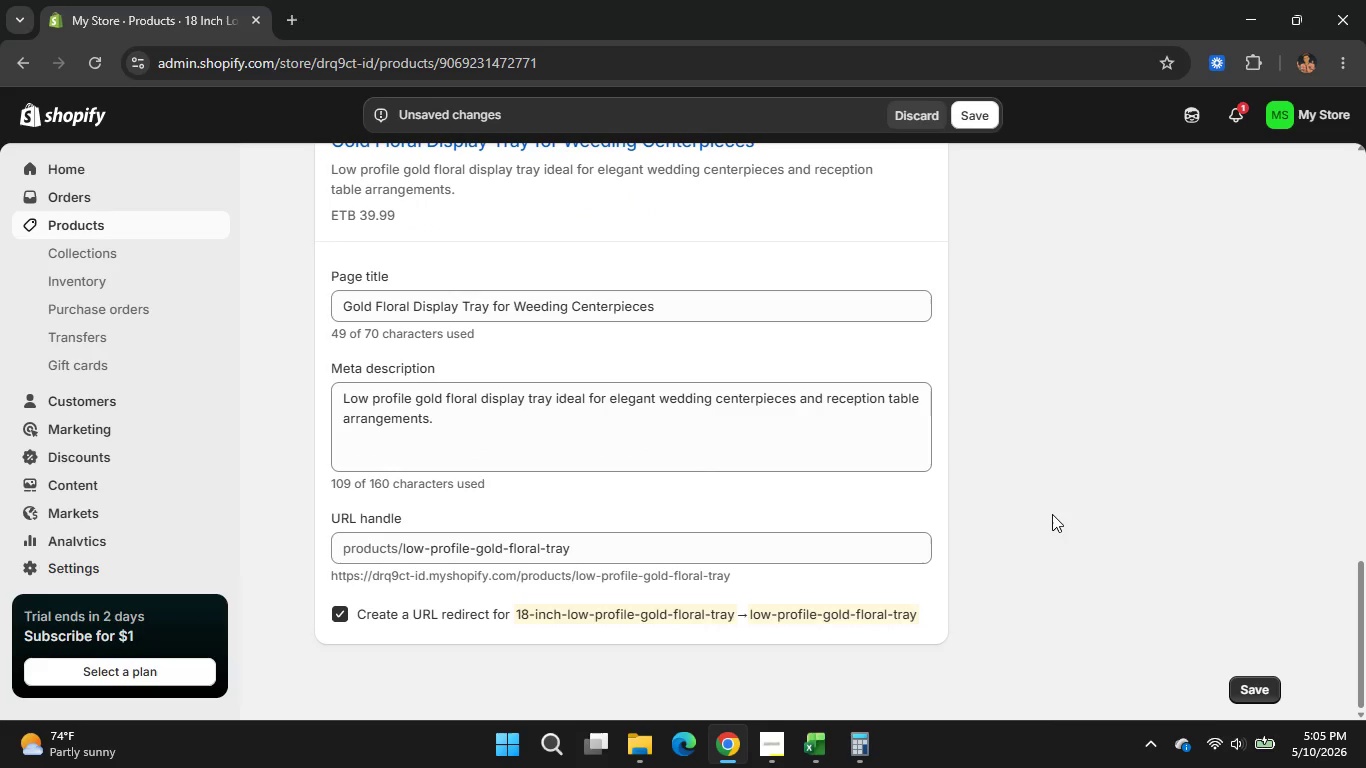 
scroll: coordinate [1052, 514], scroll_direction: down, amount: 2.0
 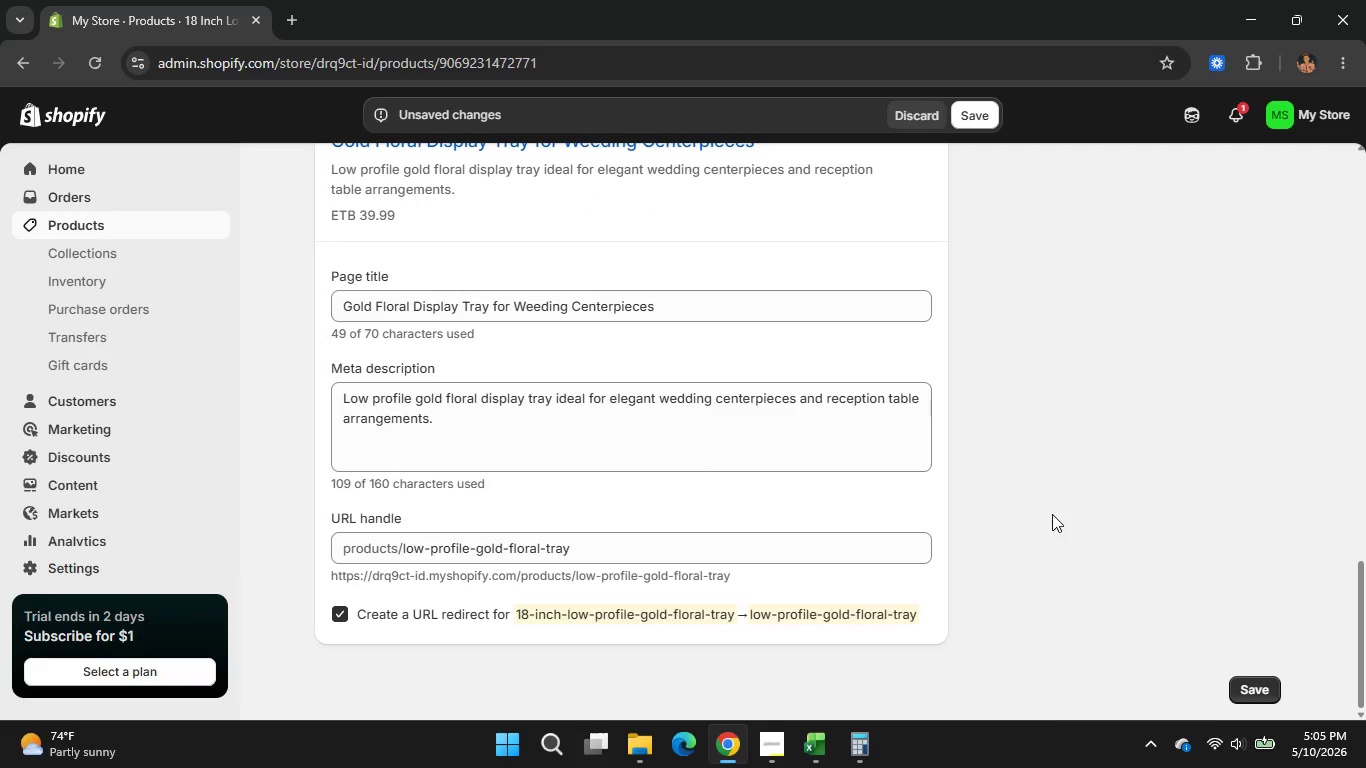 
scroll: coordinate [1052, 514], scroll_direction: up, amount: 4.0
 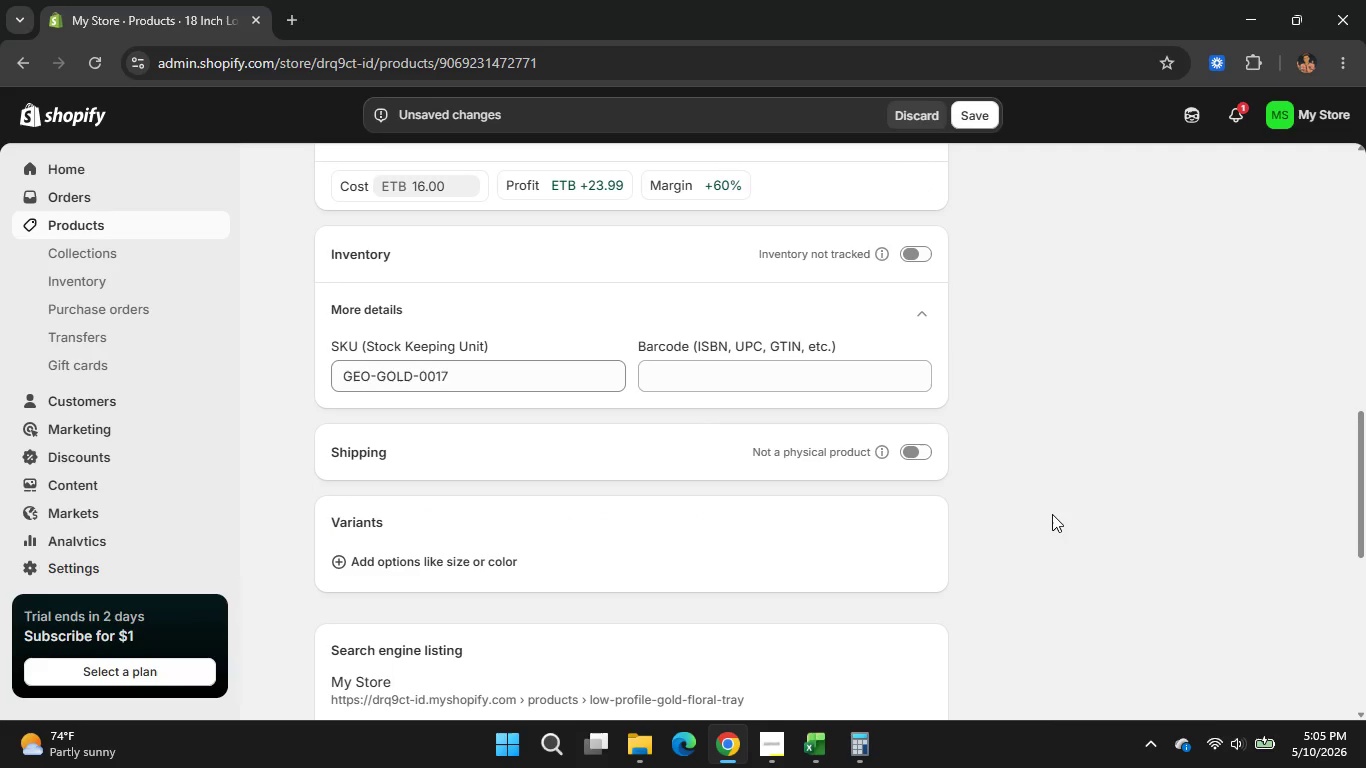 
wait(11.23)
 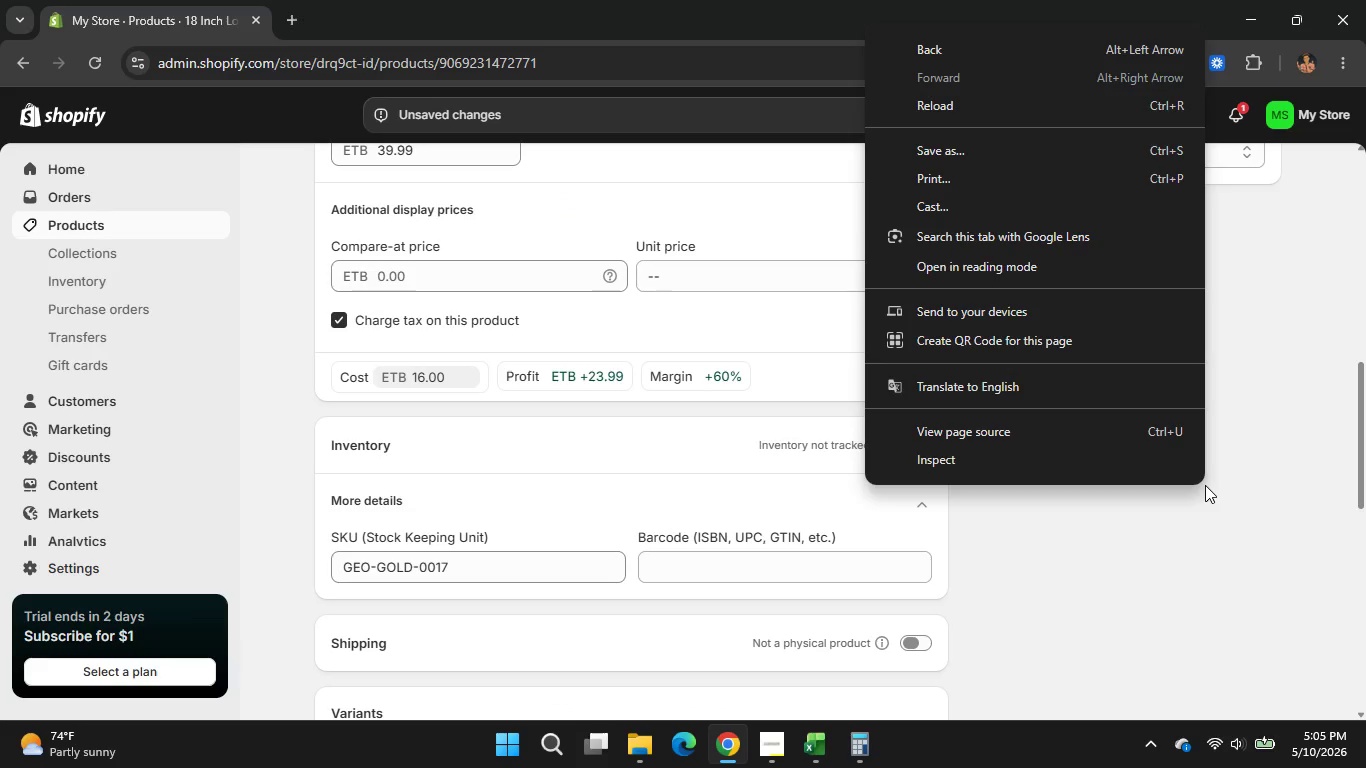 
right_click([1205, 485])
 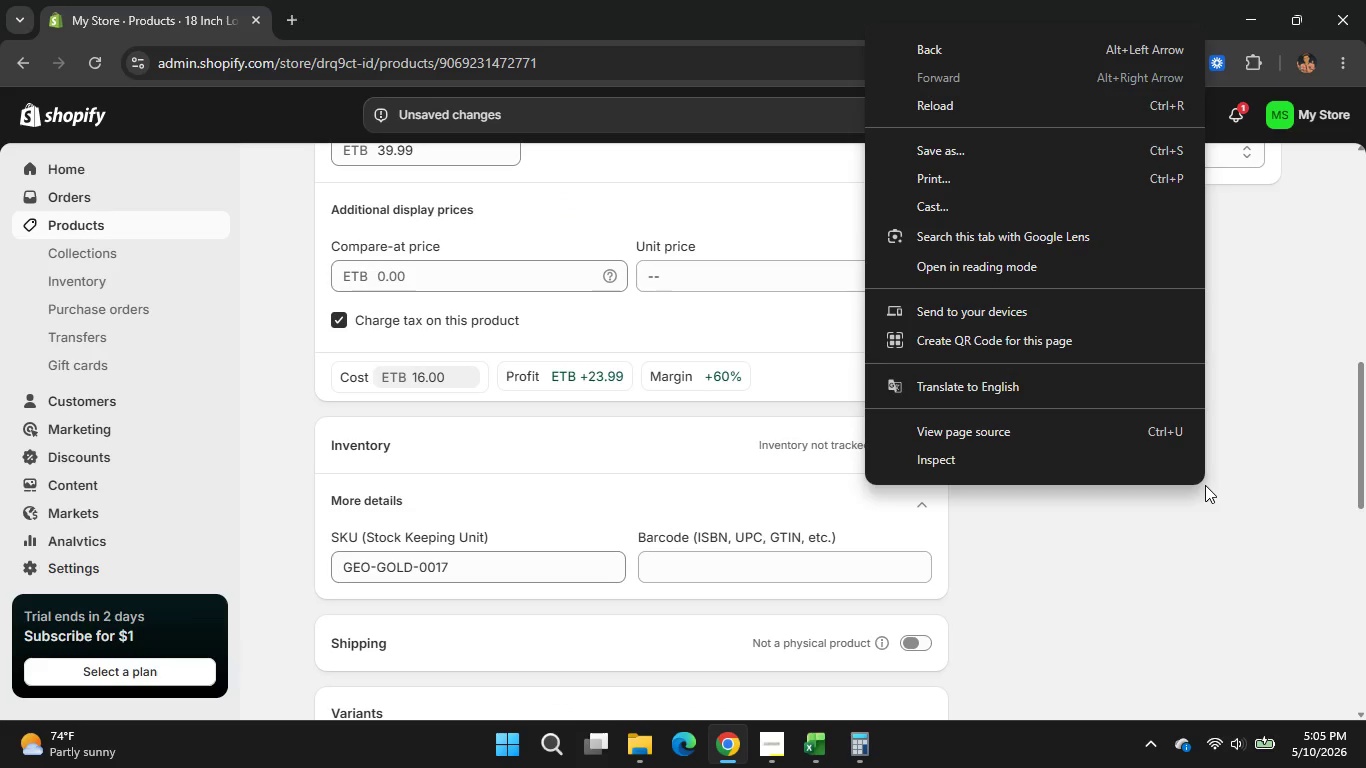 
left_click([1205, 485])
 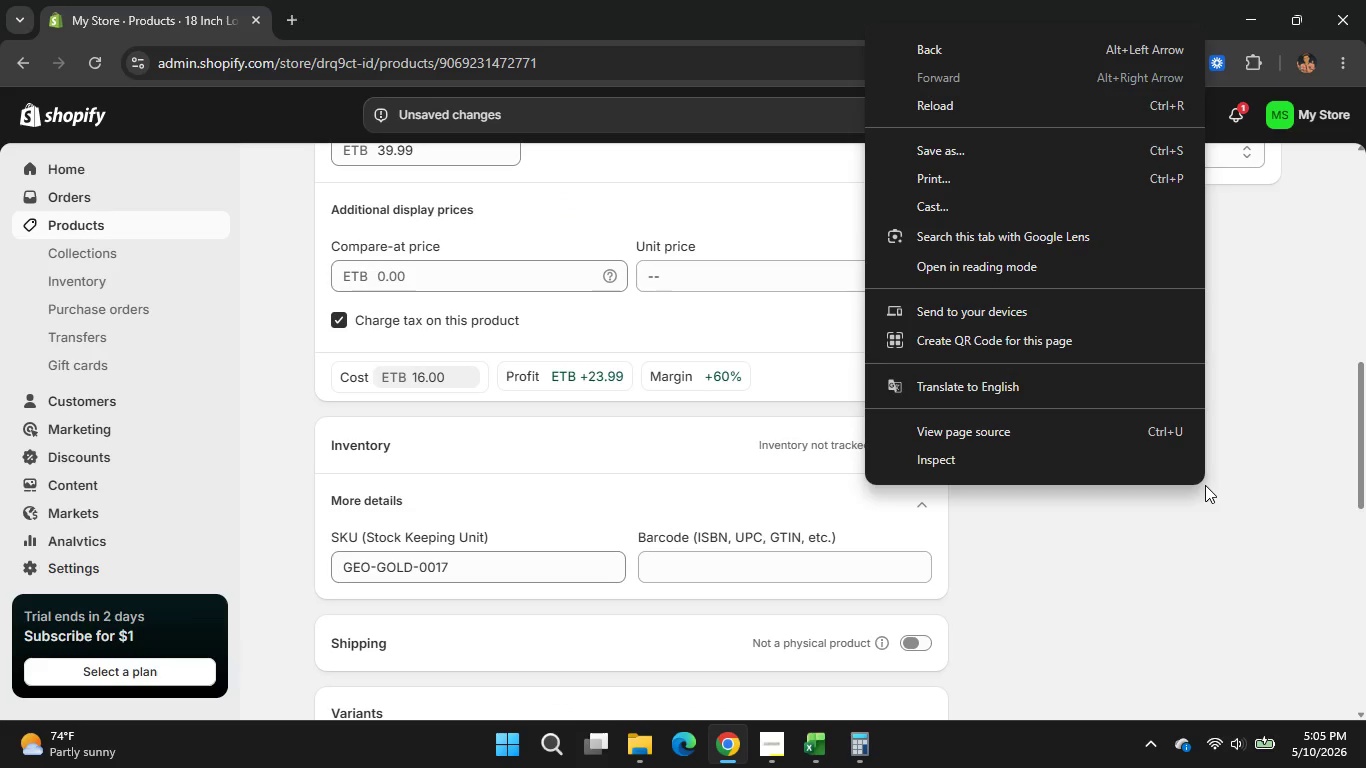 
left_click([1205, 485])
 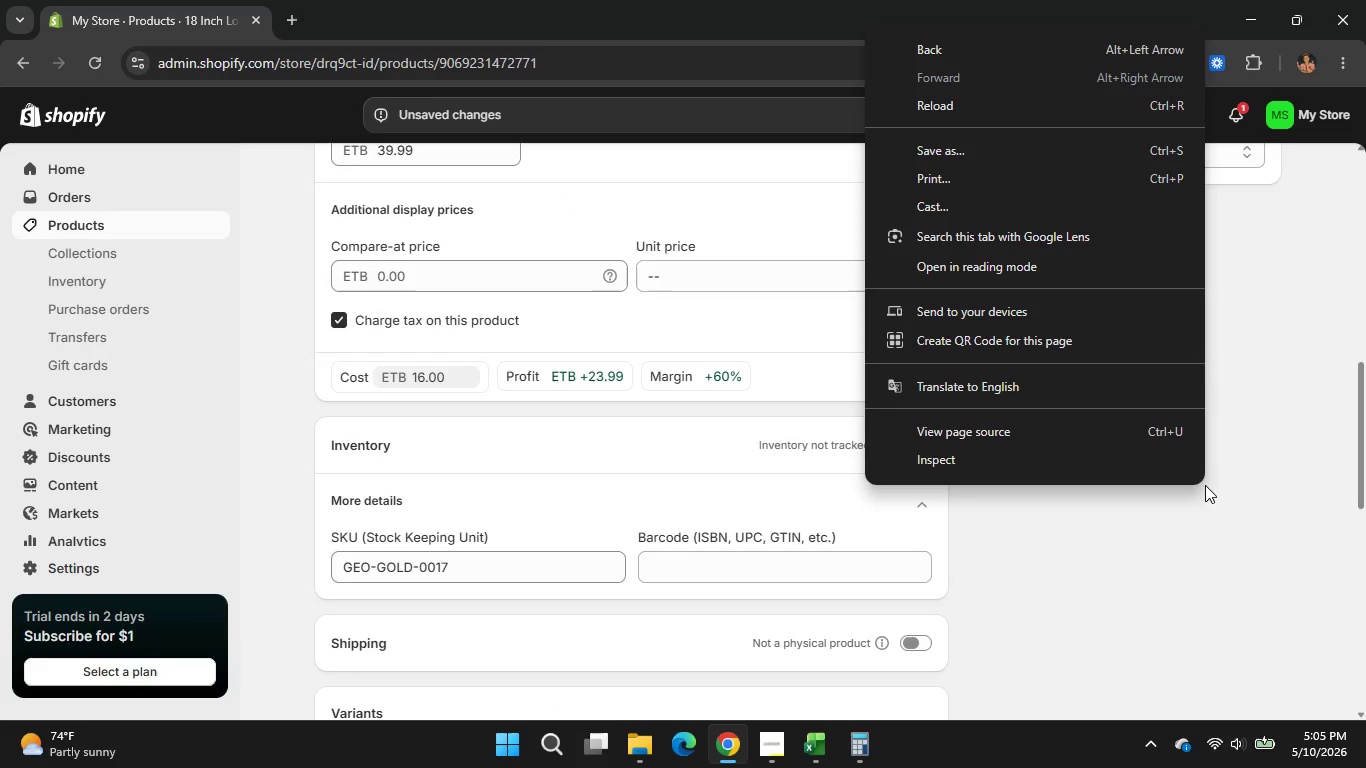 
left_click([1205, 485])
 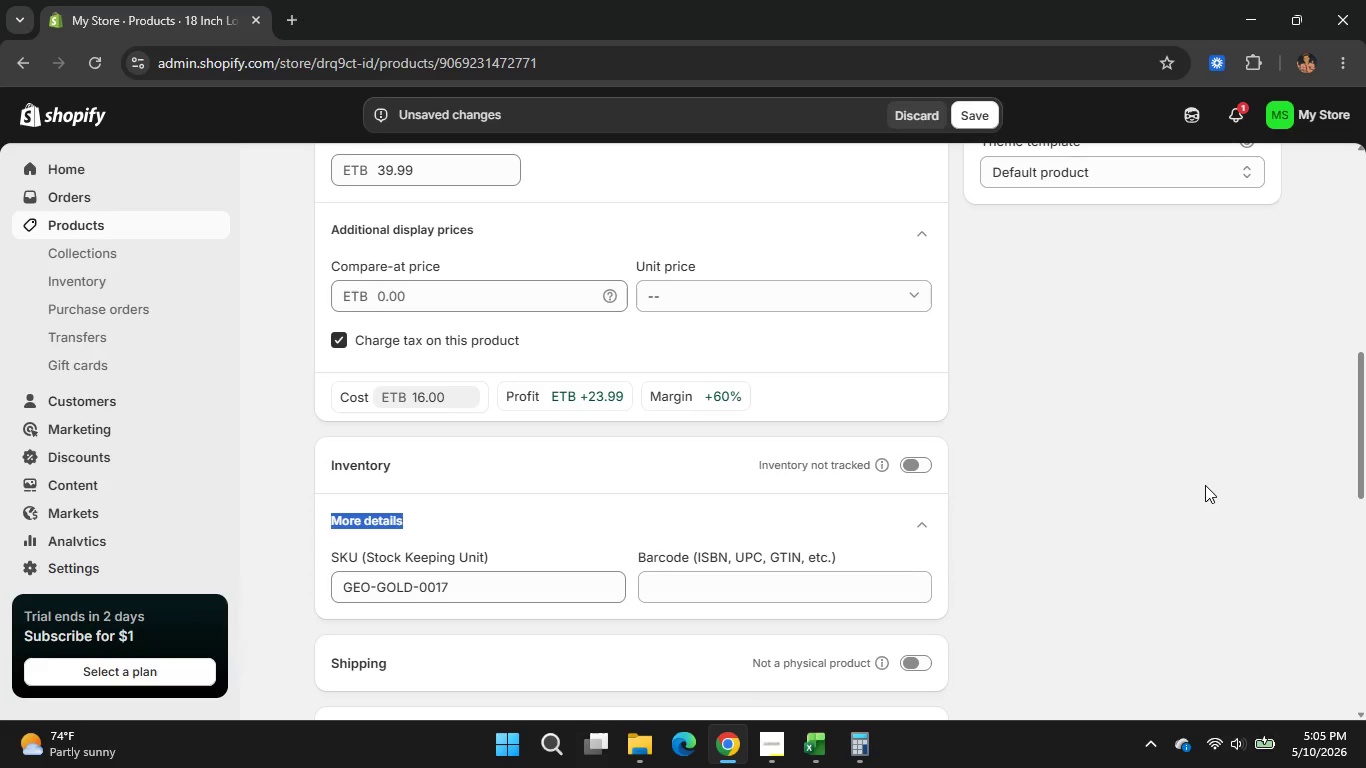 
scroll: coordinate [1205, 485], scroll_direction: up, amount: 2.0
 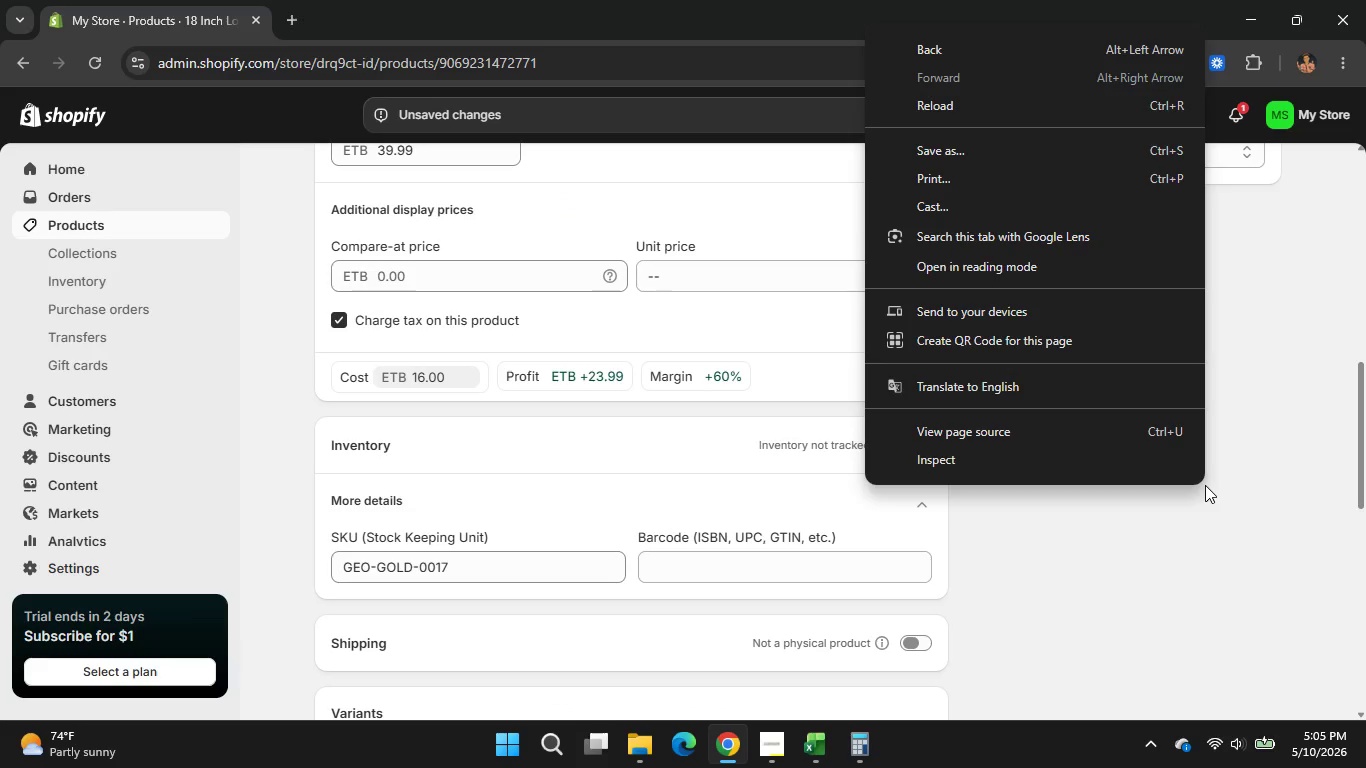 
scroll: coordinate [1205, 485], scroll_direction: none, amount: 0.0
 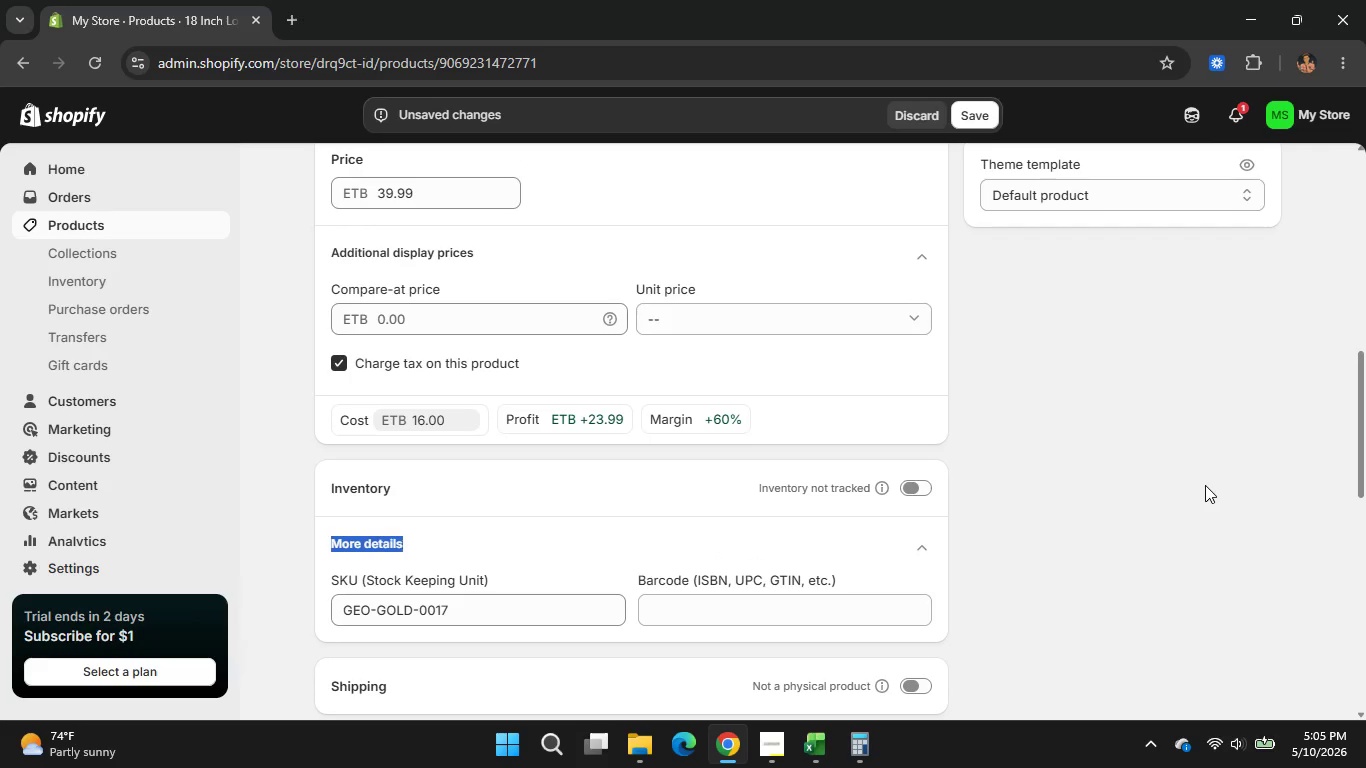 
scroll: coordinate [1205, 485], scroll_direction: up, amount: 2.0
 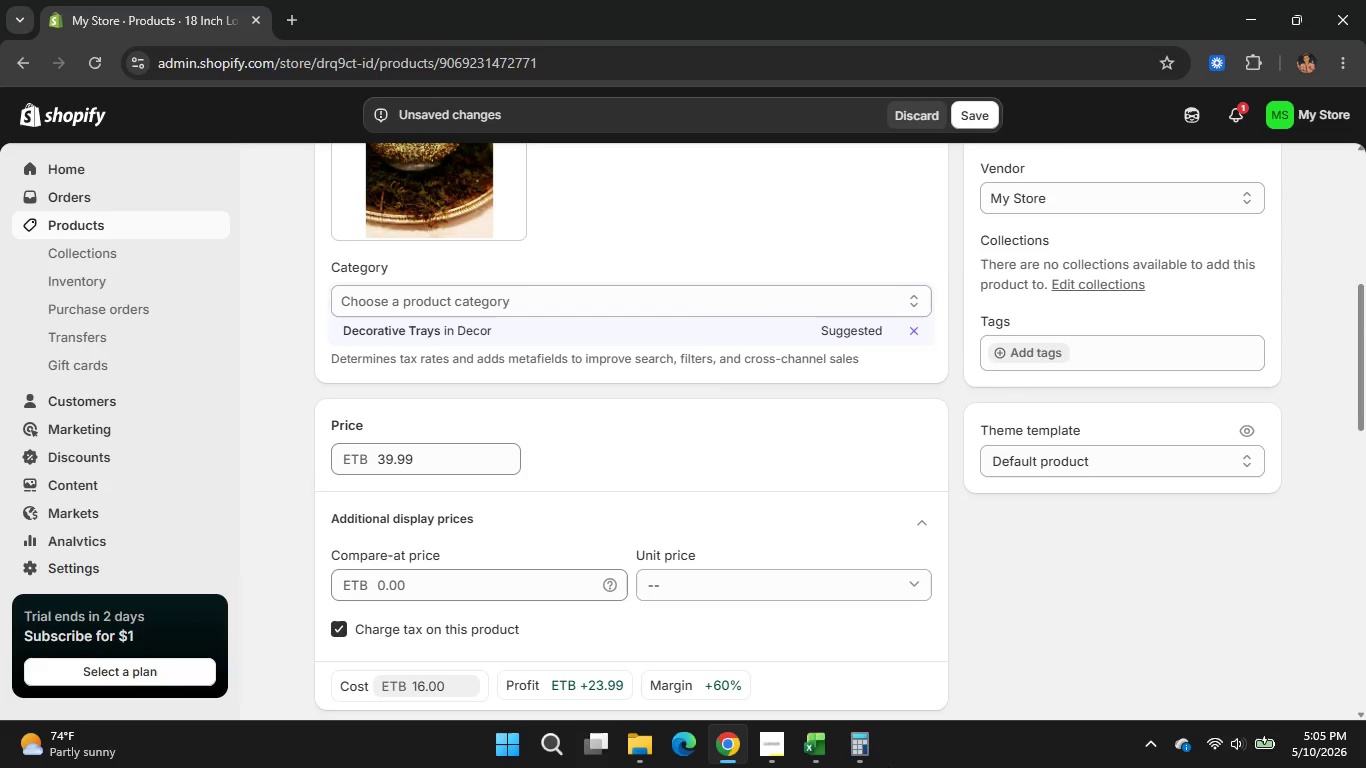 
left_click([794, 754])
 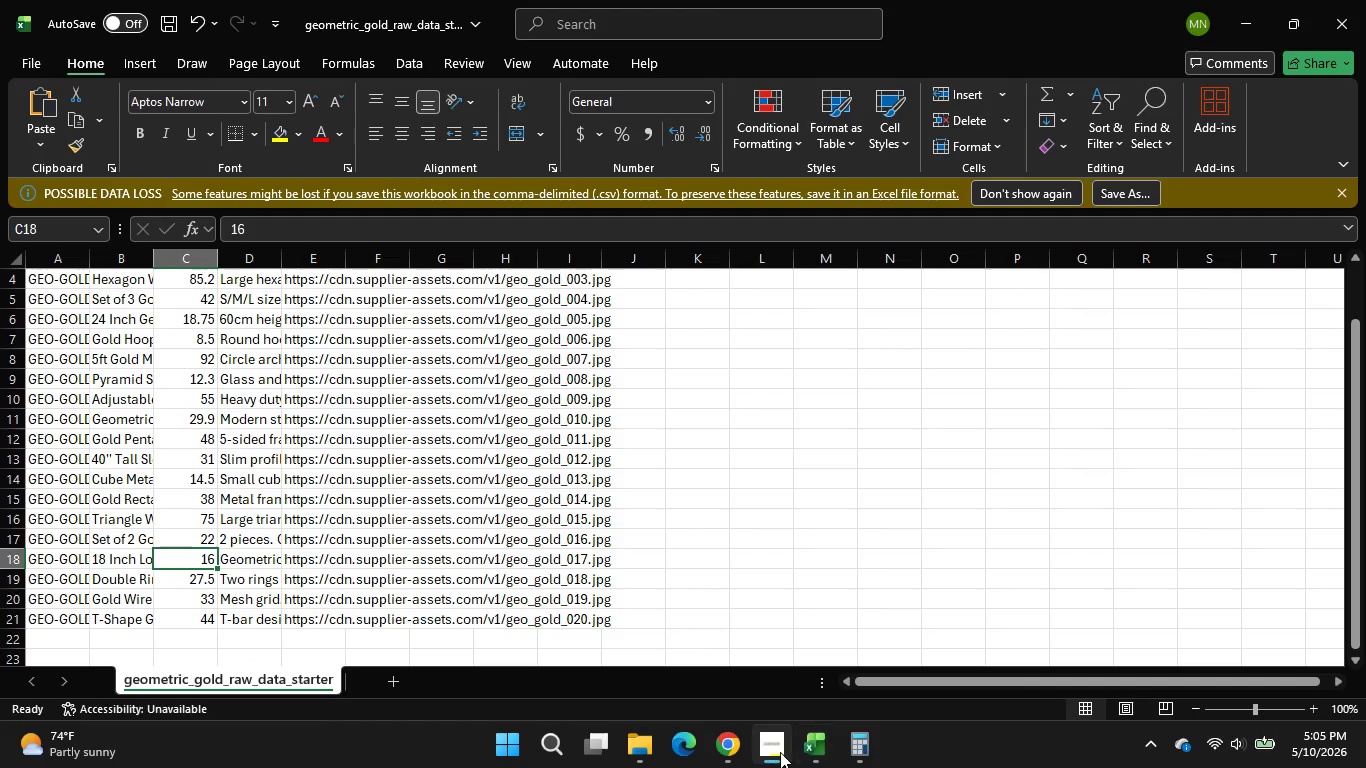 
left_click([780, 752])